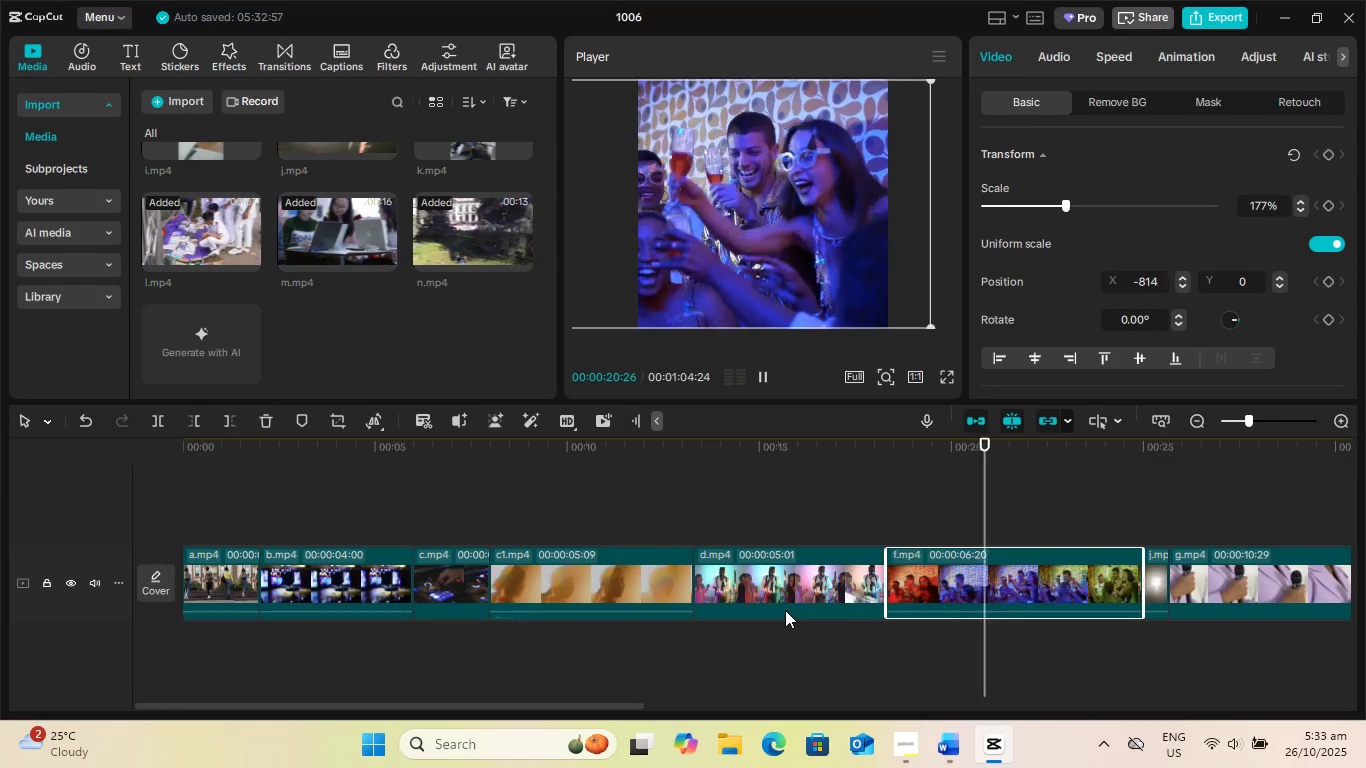 
key(Space)
 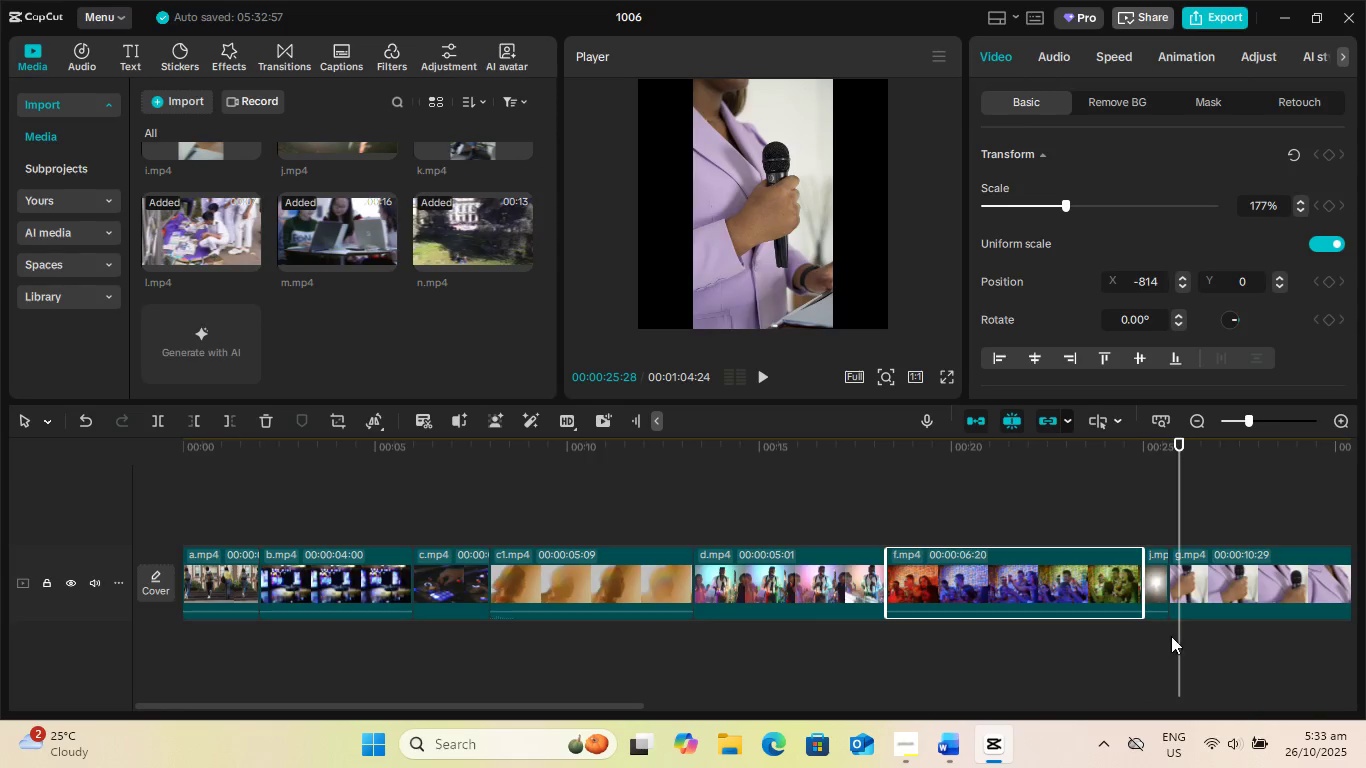 
left_click_drag(start_coordinate=[1183, 634], to_coordinate=[1158, 629])
 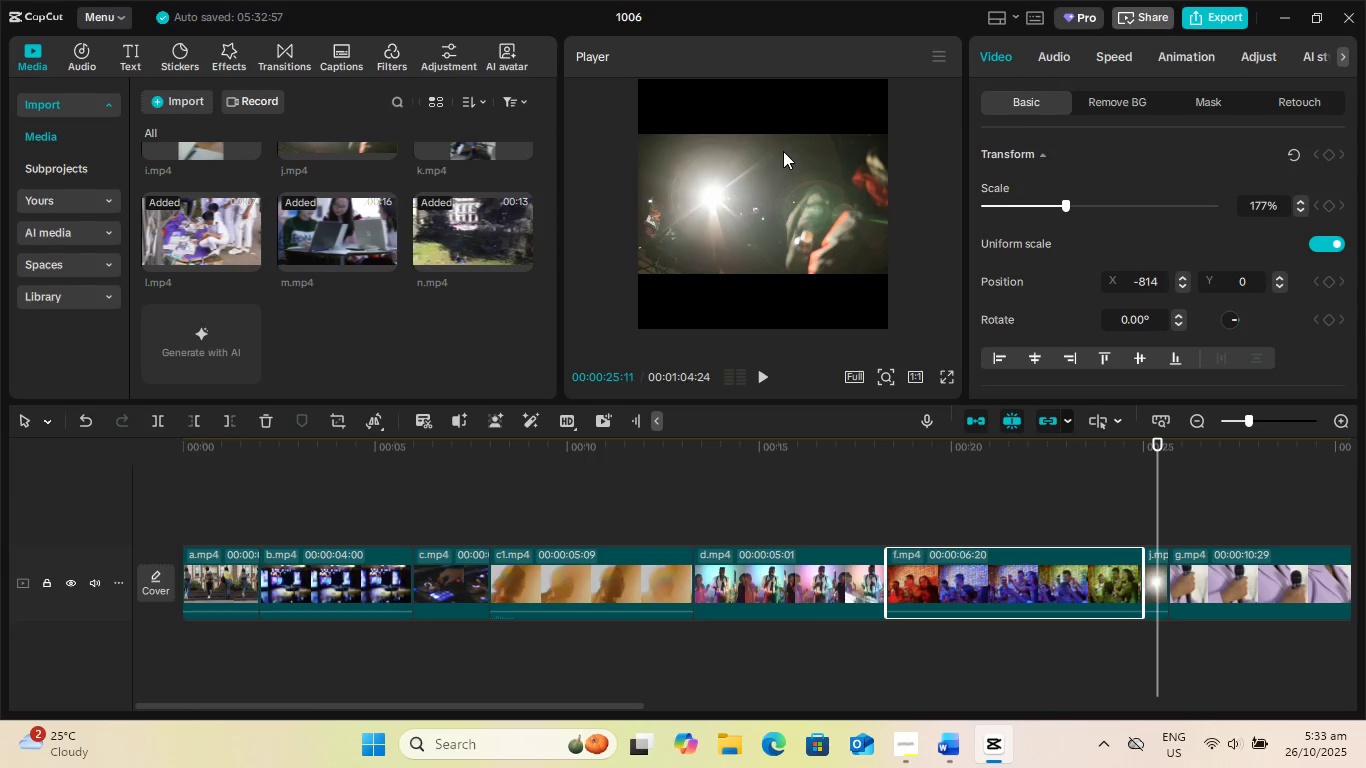 
left_click([810, 189])
 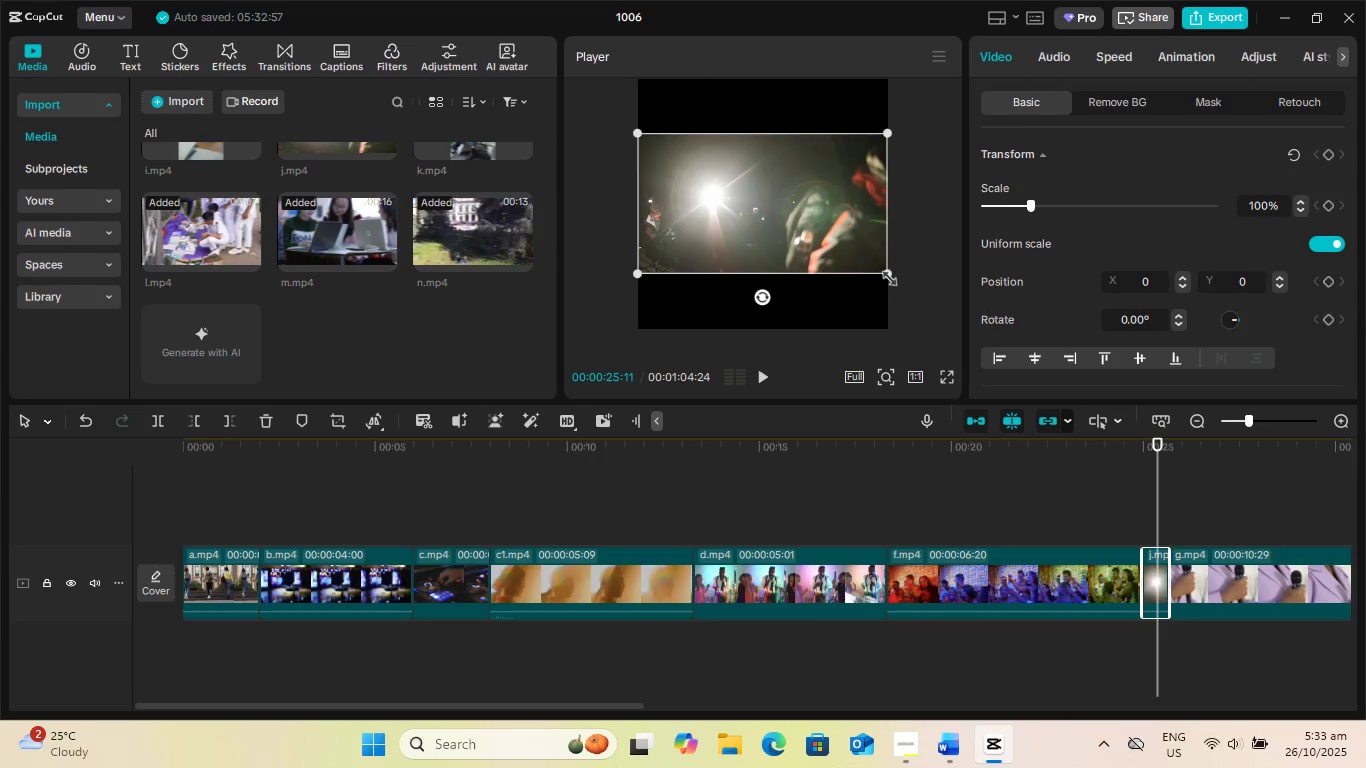 
left_click_drag(start_coordinate=[886, 273], to_coordinate=[1004, 415])
 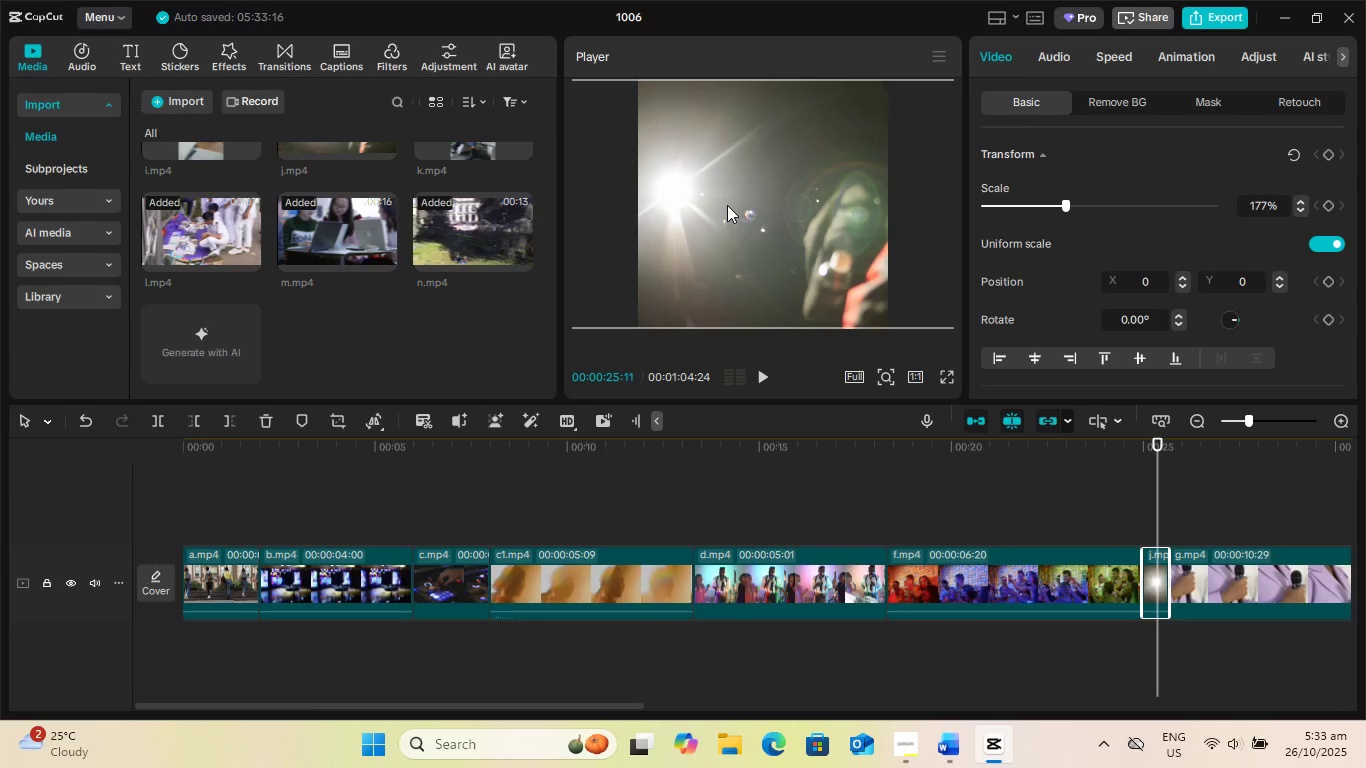 
left_click_drag(start_coordinate=[722, 198], to_coordinate=[658, 200])
 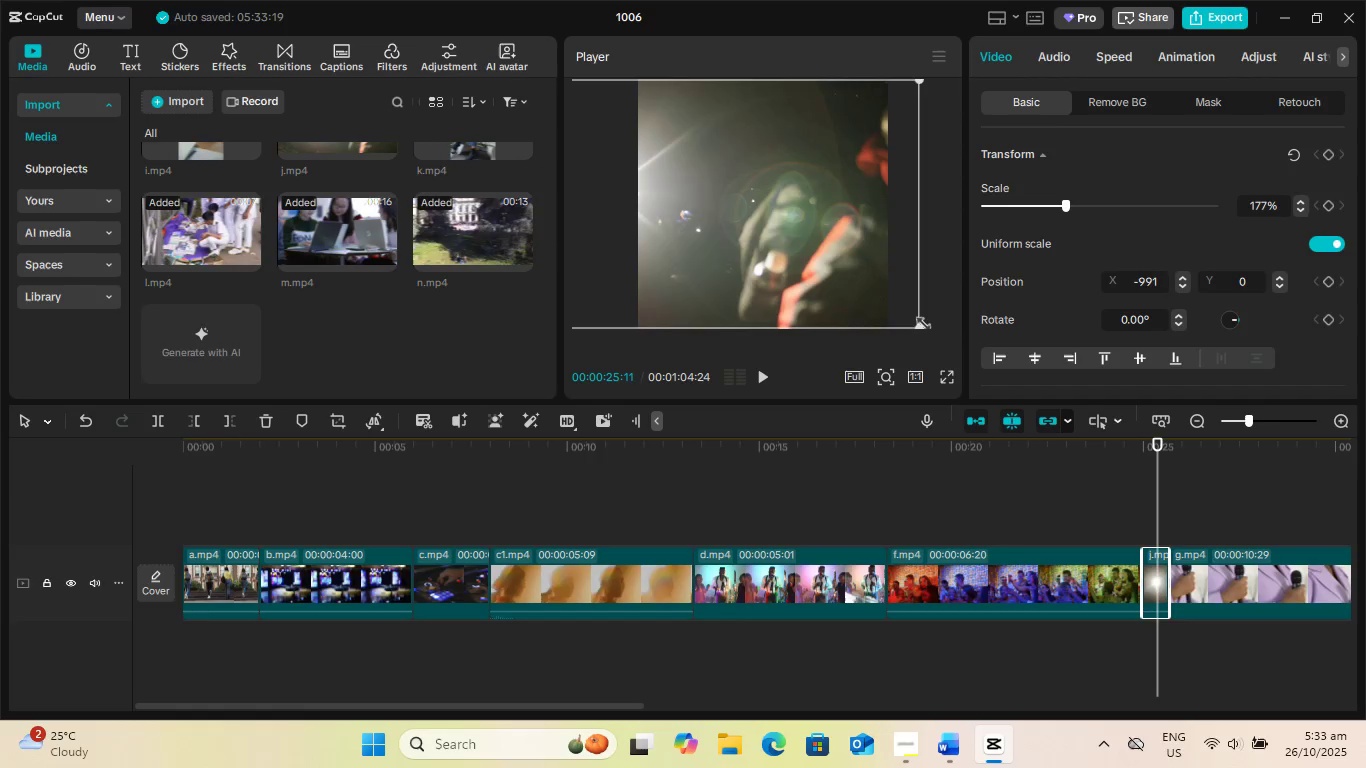 
left_click_drag(start_coordinate=[919, 321], to_coordinate=[1096, 471])
 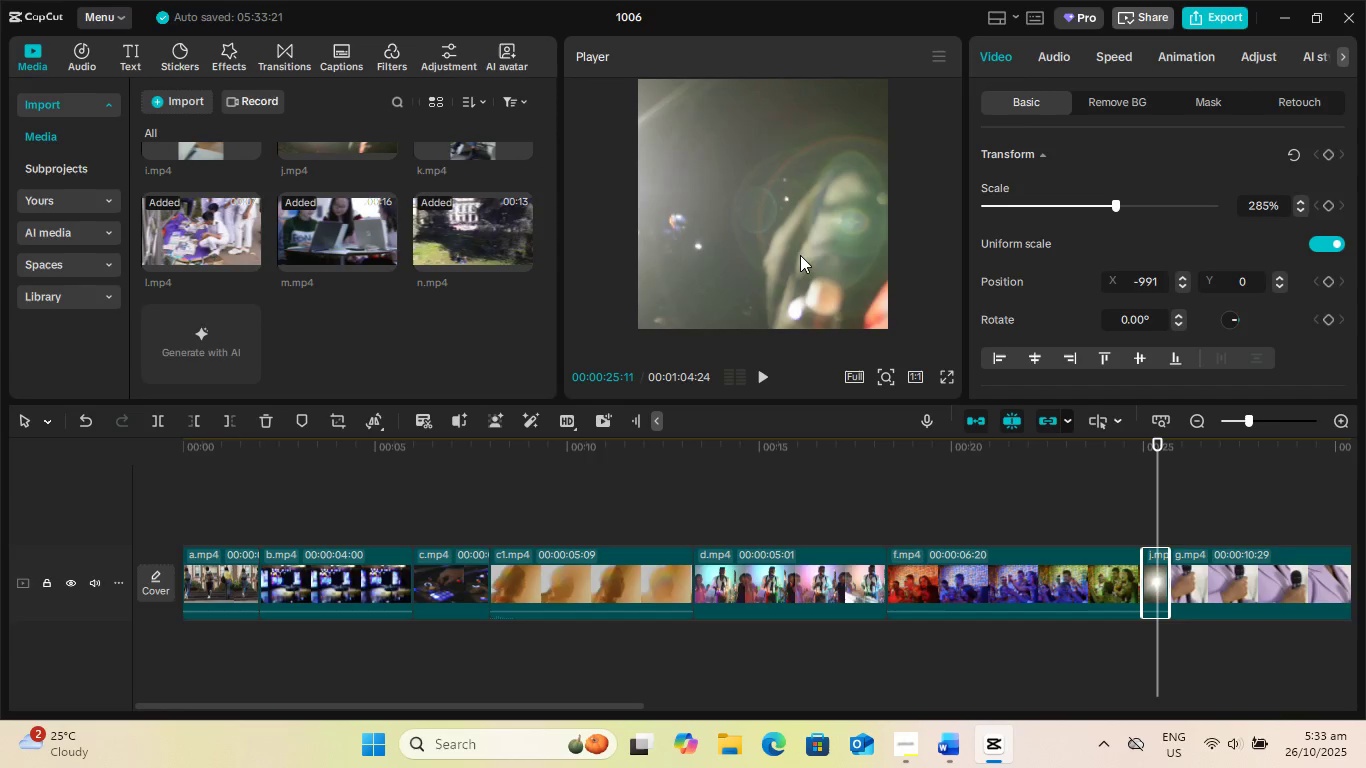 
left_click_drag(start_coordinate=[800, 255], to_coordinate=[983, 259])
 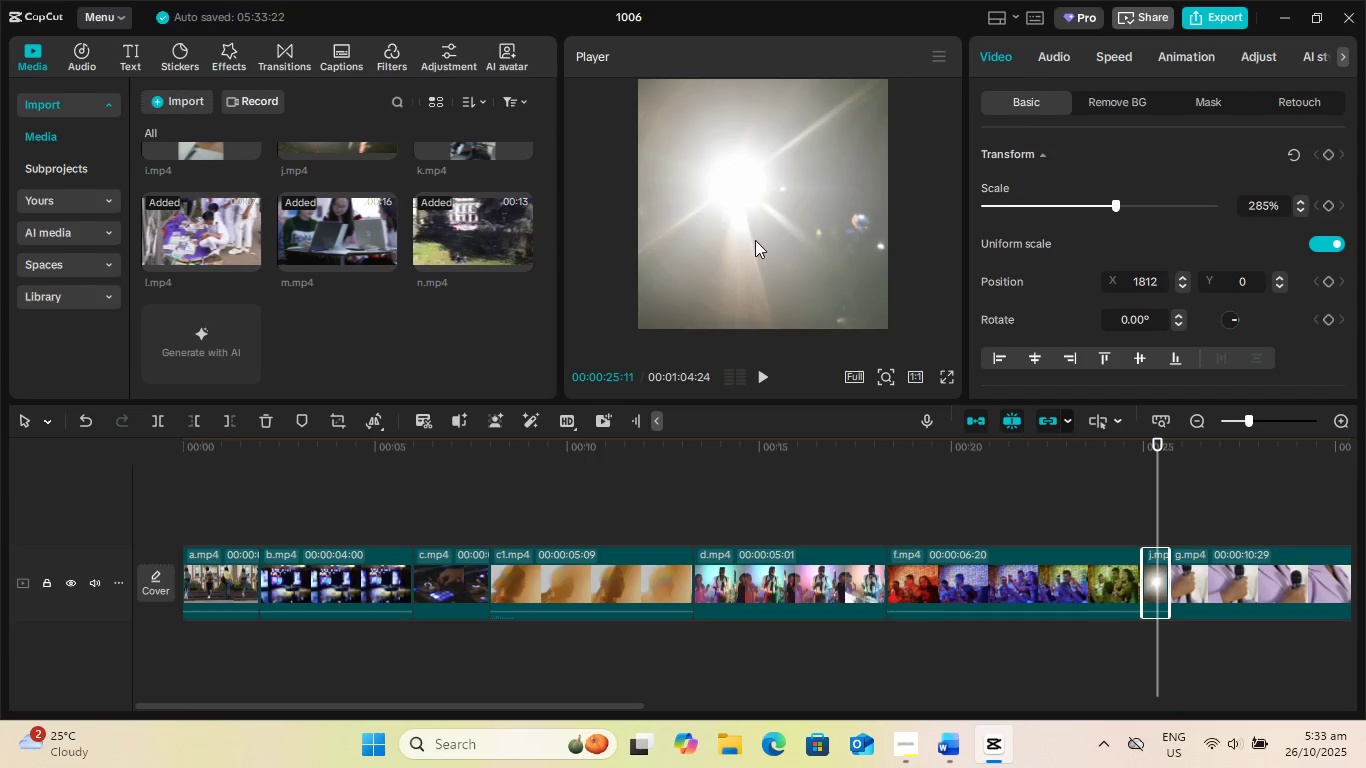 
left_click_drag(start_coordinate=[755, 240], to_coordinate=[785, 253])
 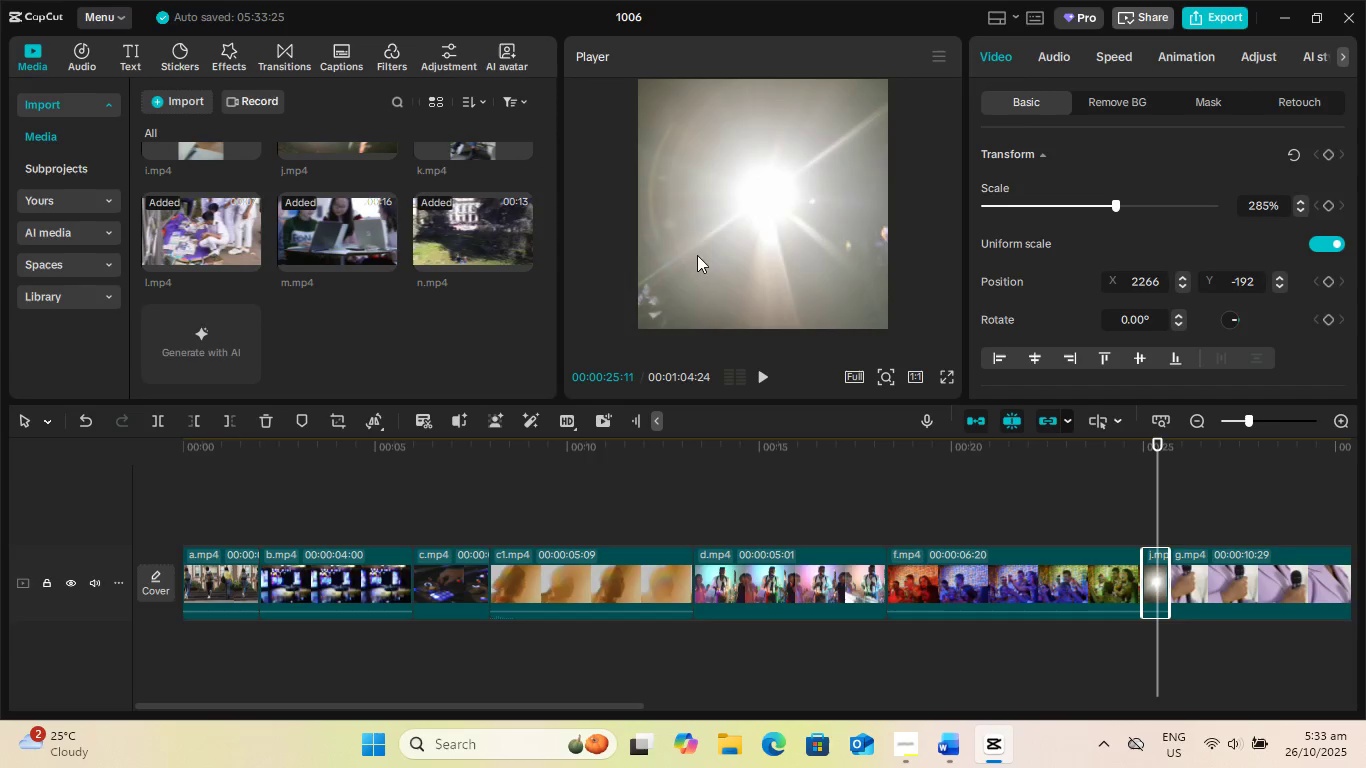 
key(Space)
 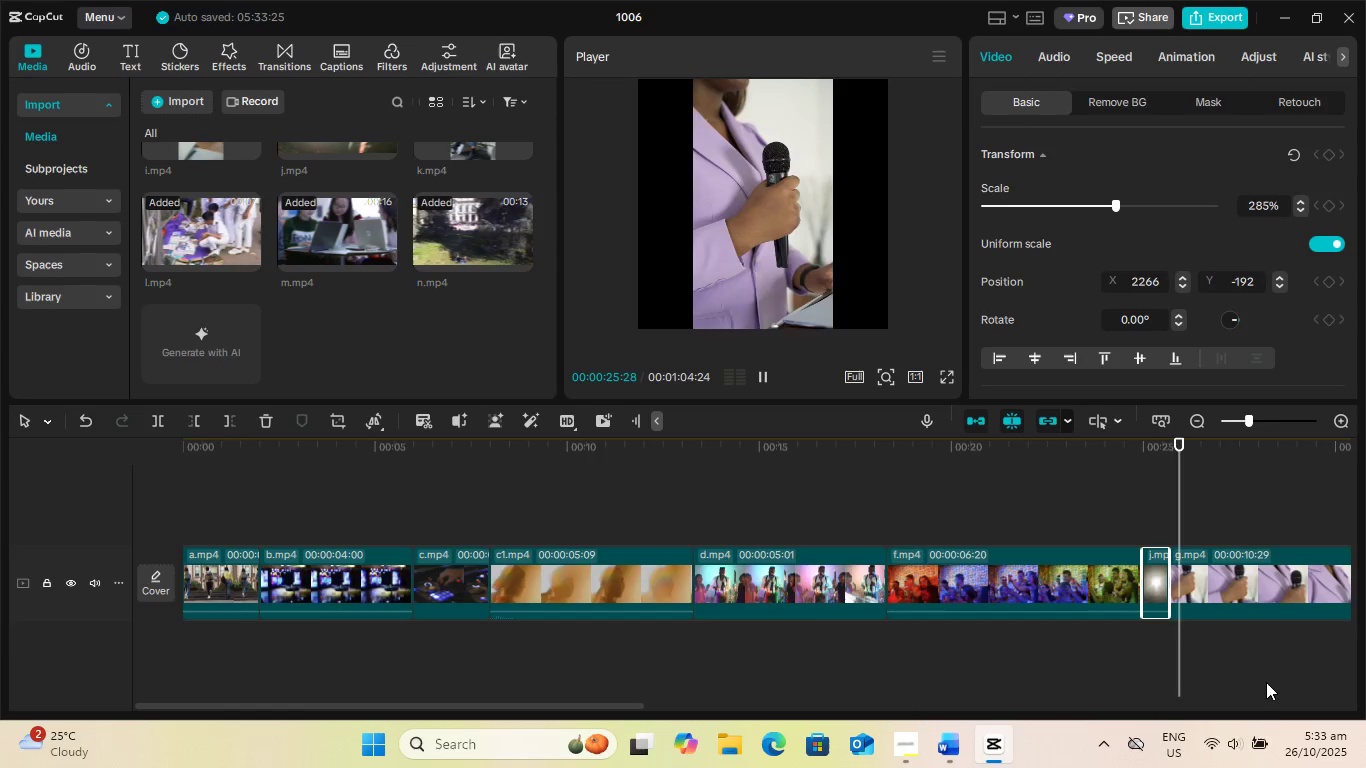 
key(Space)
 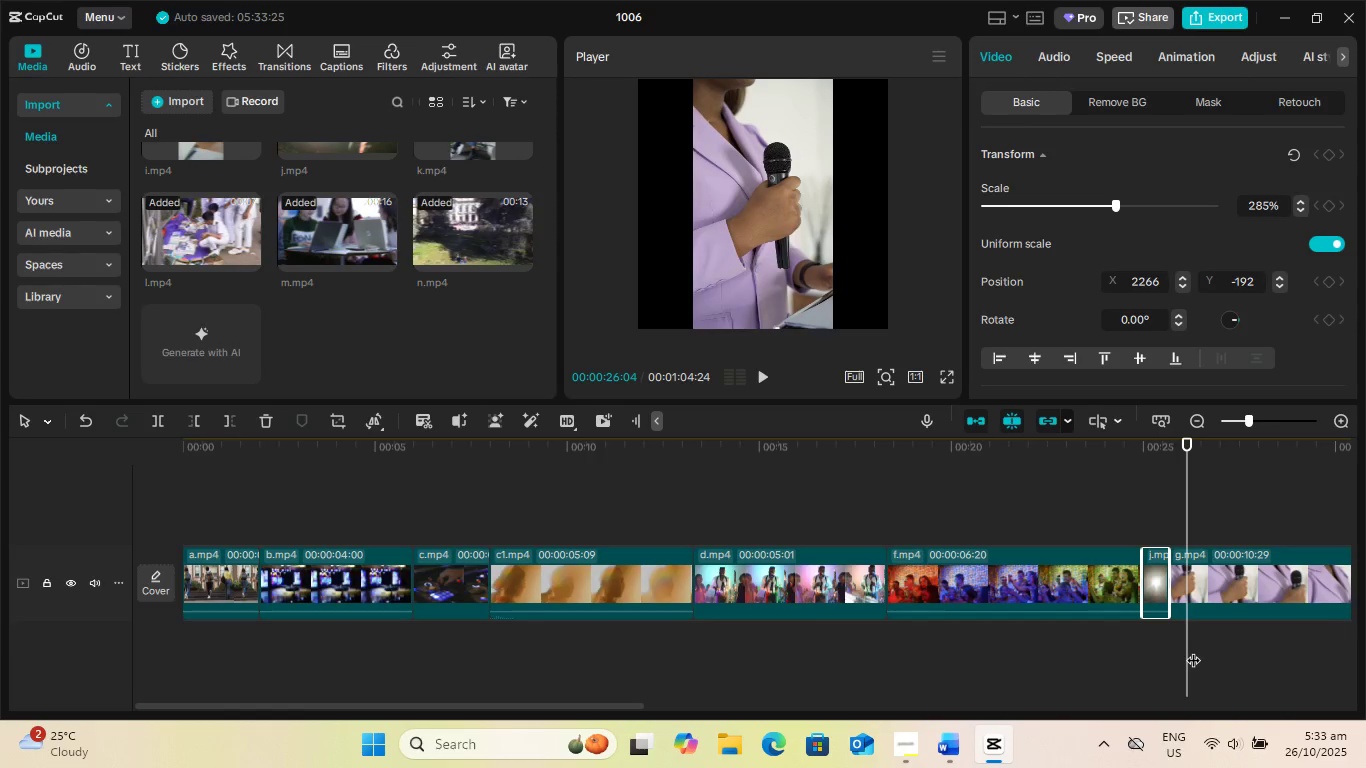 
left_click_drag(start_coordinate=[1188, 647], to_coordinate=[1097, 639])
 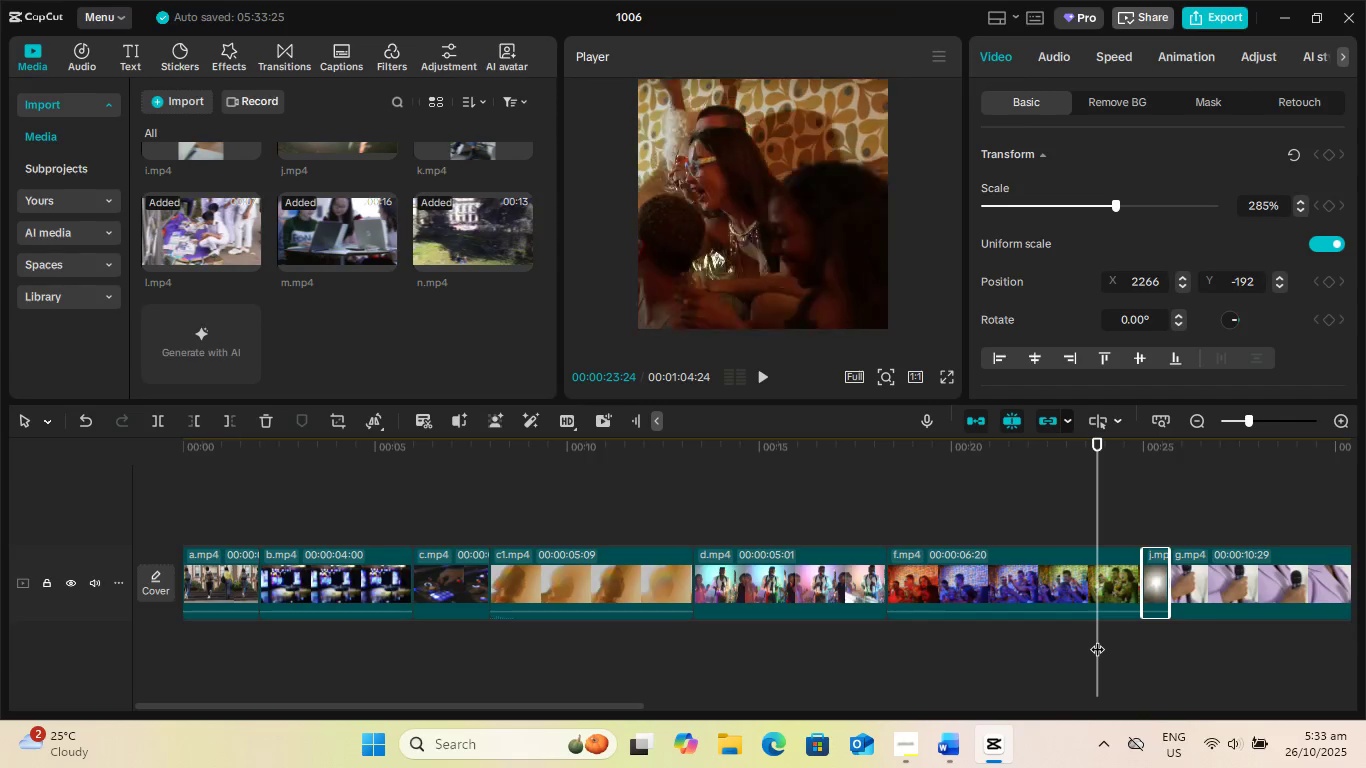 
key(Space)
 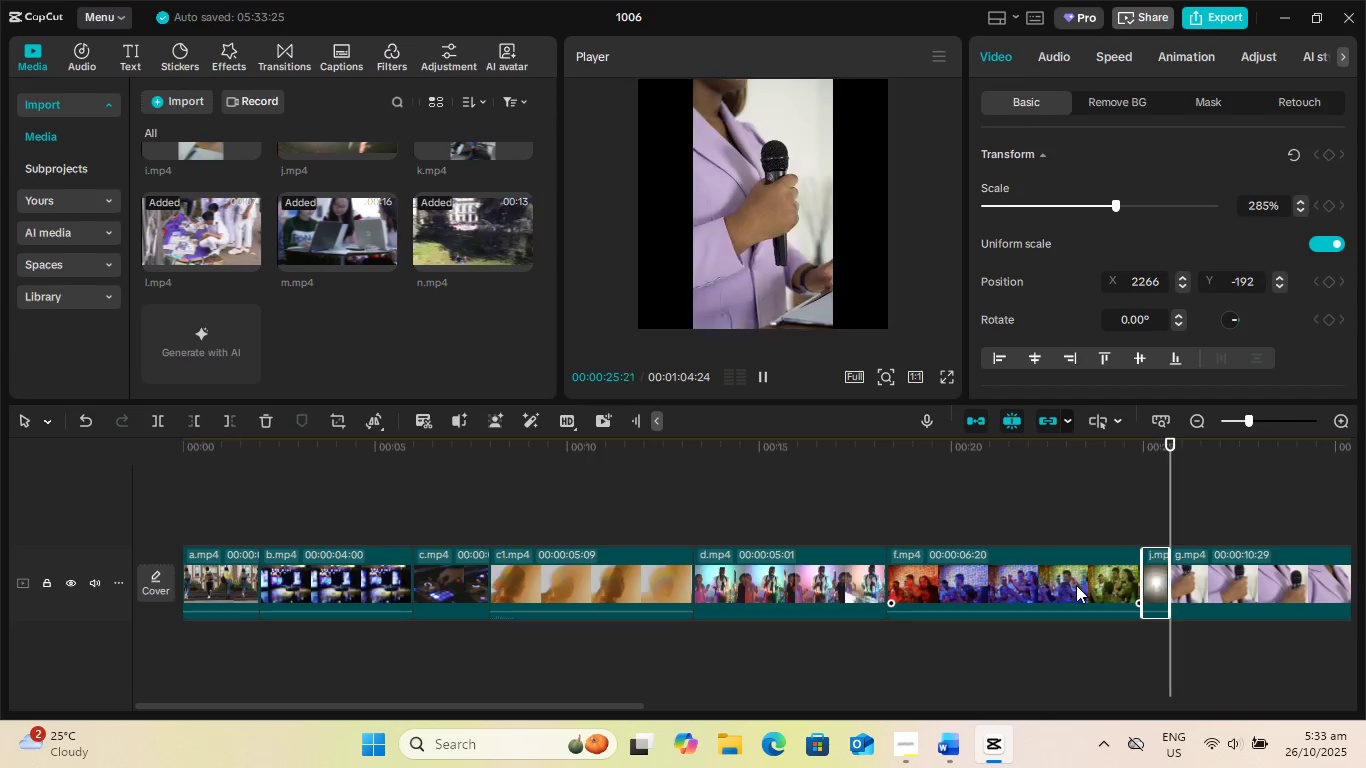 
key(Space)
 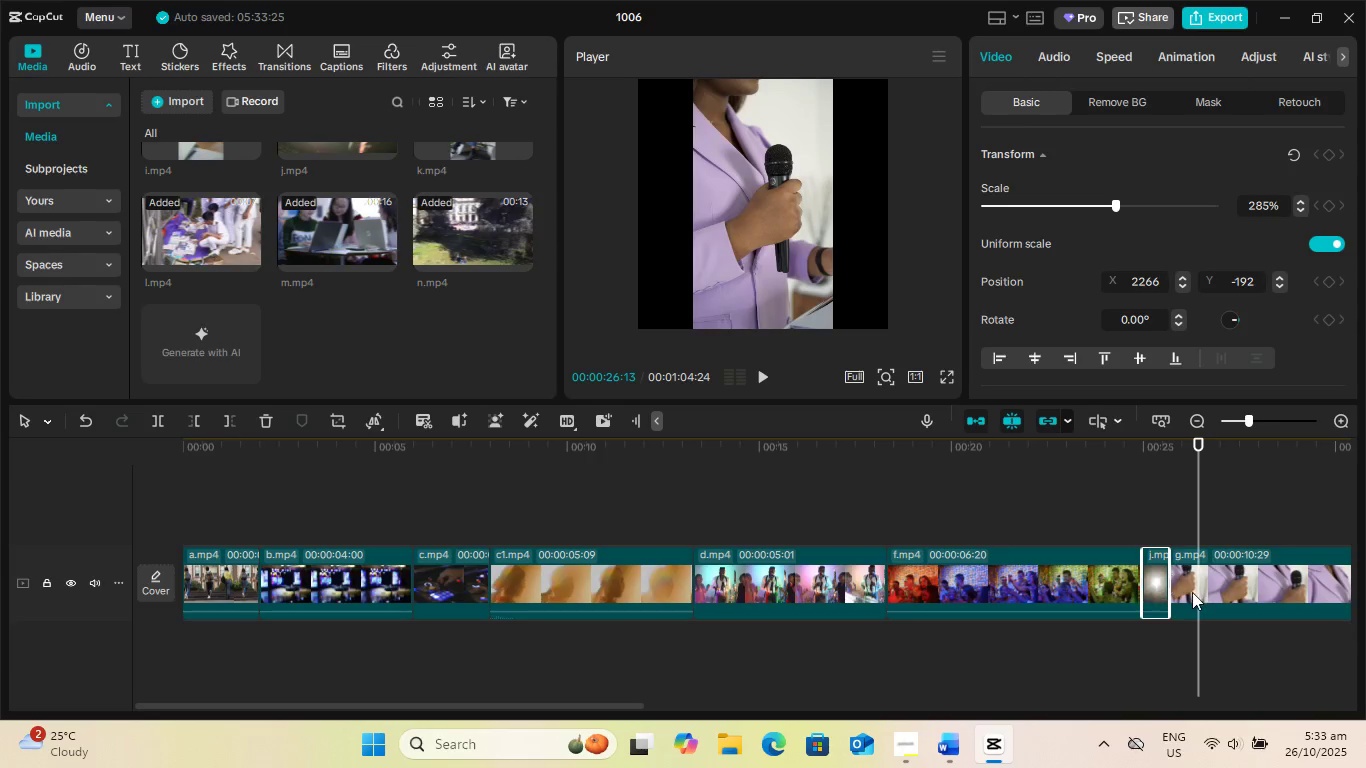 
left_click([1194, 590])
 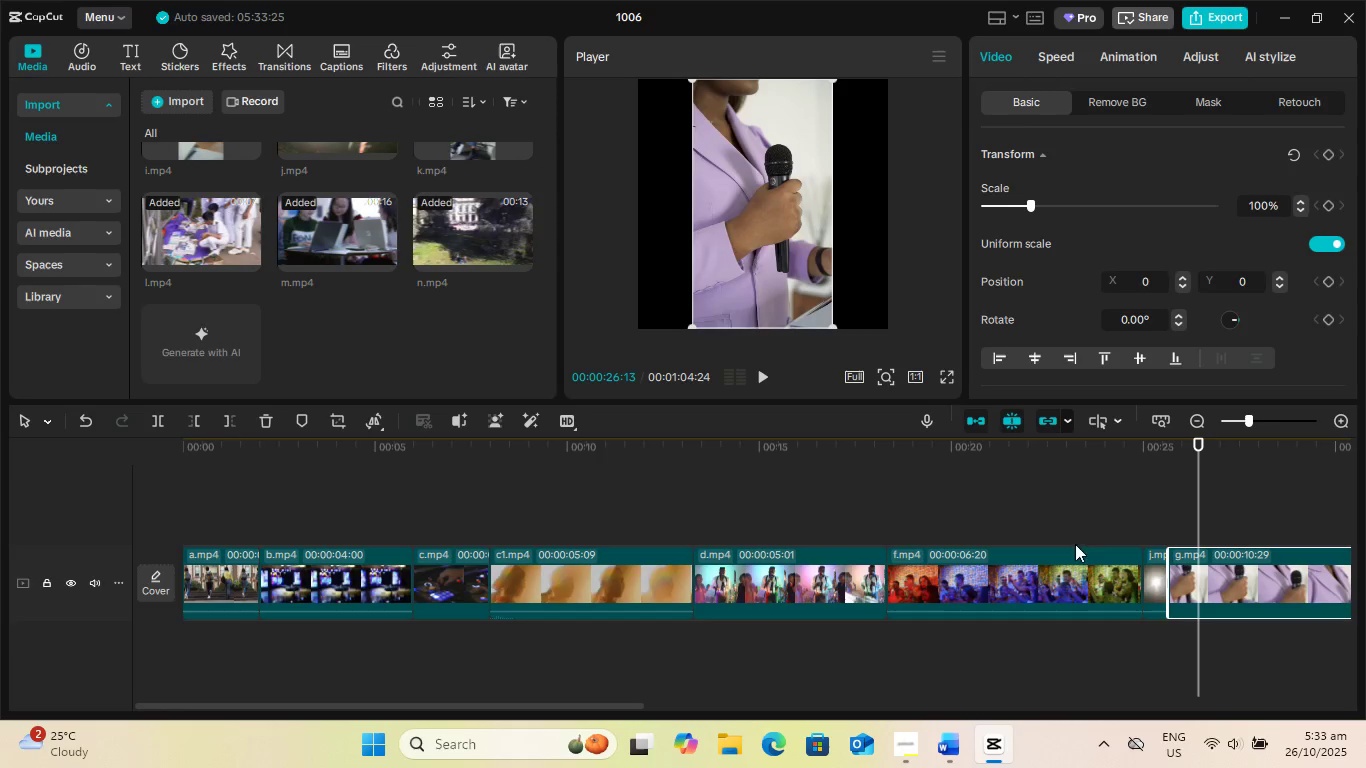 
scroll: coordinate [838, 337], scroll_direction: up, amount: 3.0
 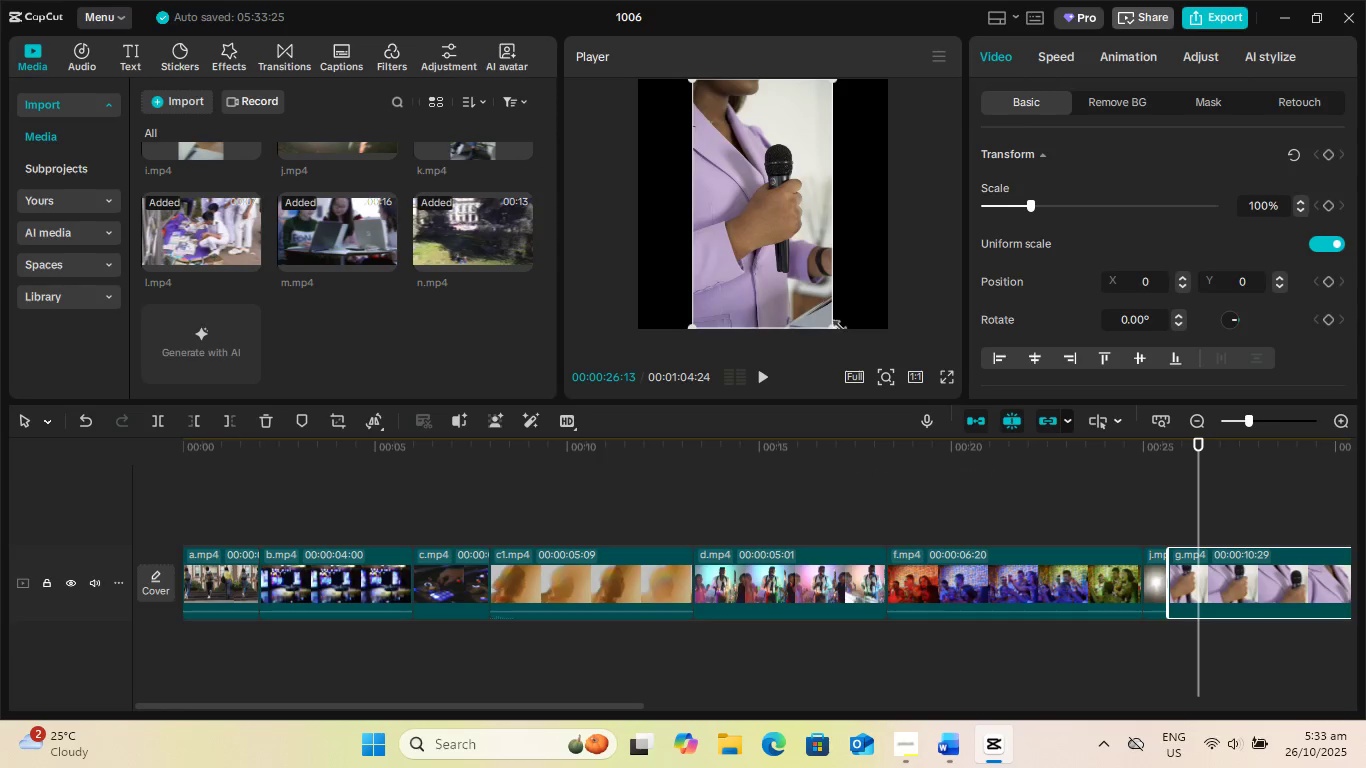 
left_click_drag(start_coordinate=[831, 325], to_coordinate=[976, 423])
 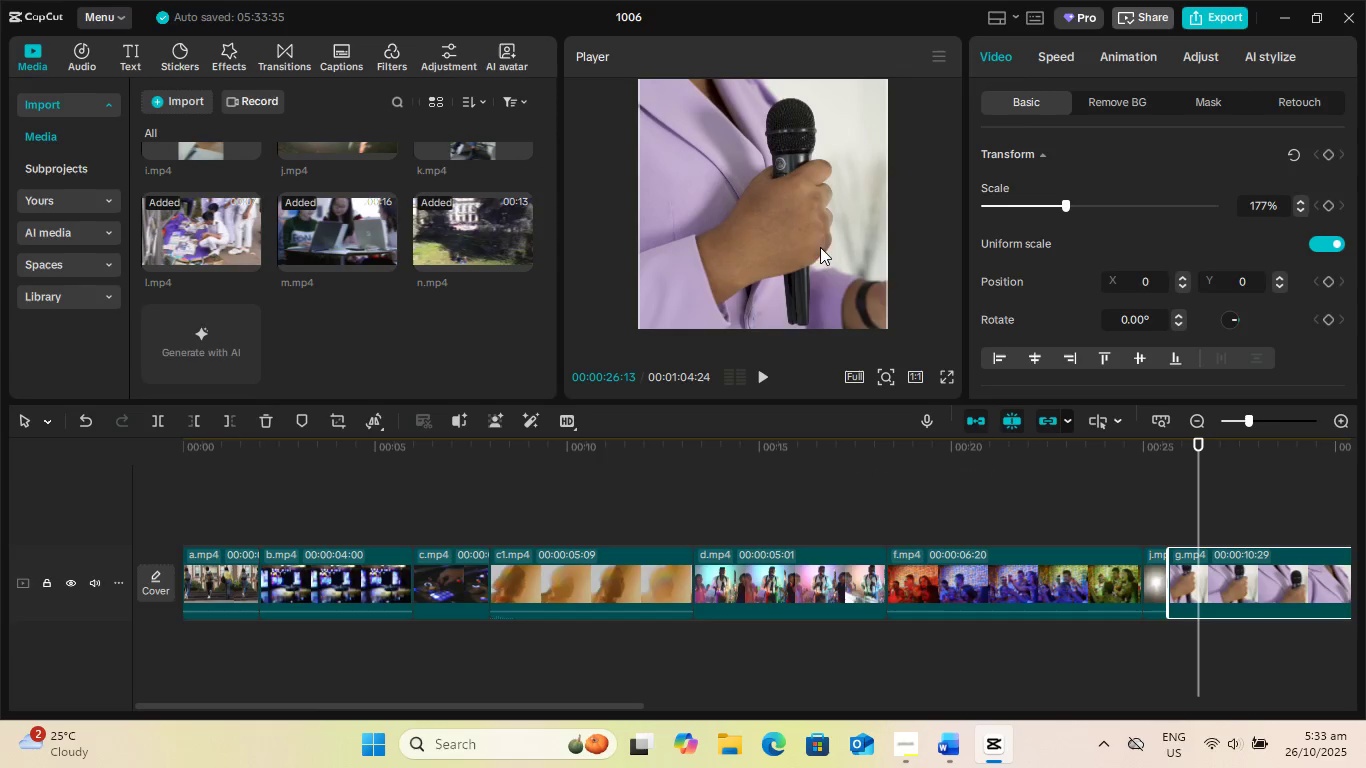 
left_click_drag(start_coordinate=[816, 235], to_coordinate=[818, 331])
 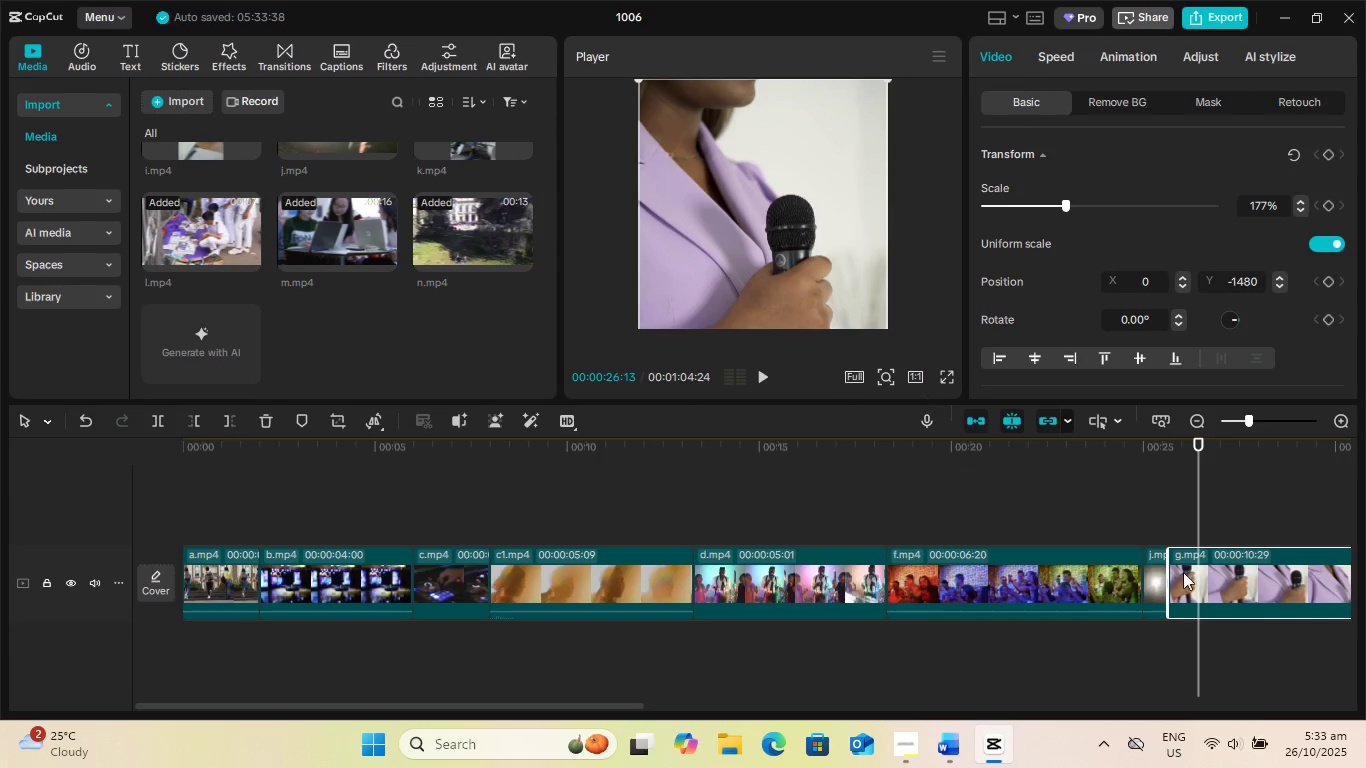 
key(Space)
 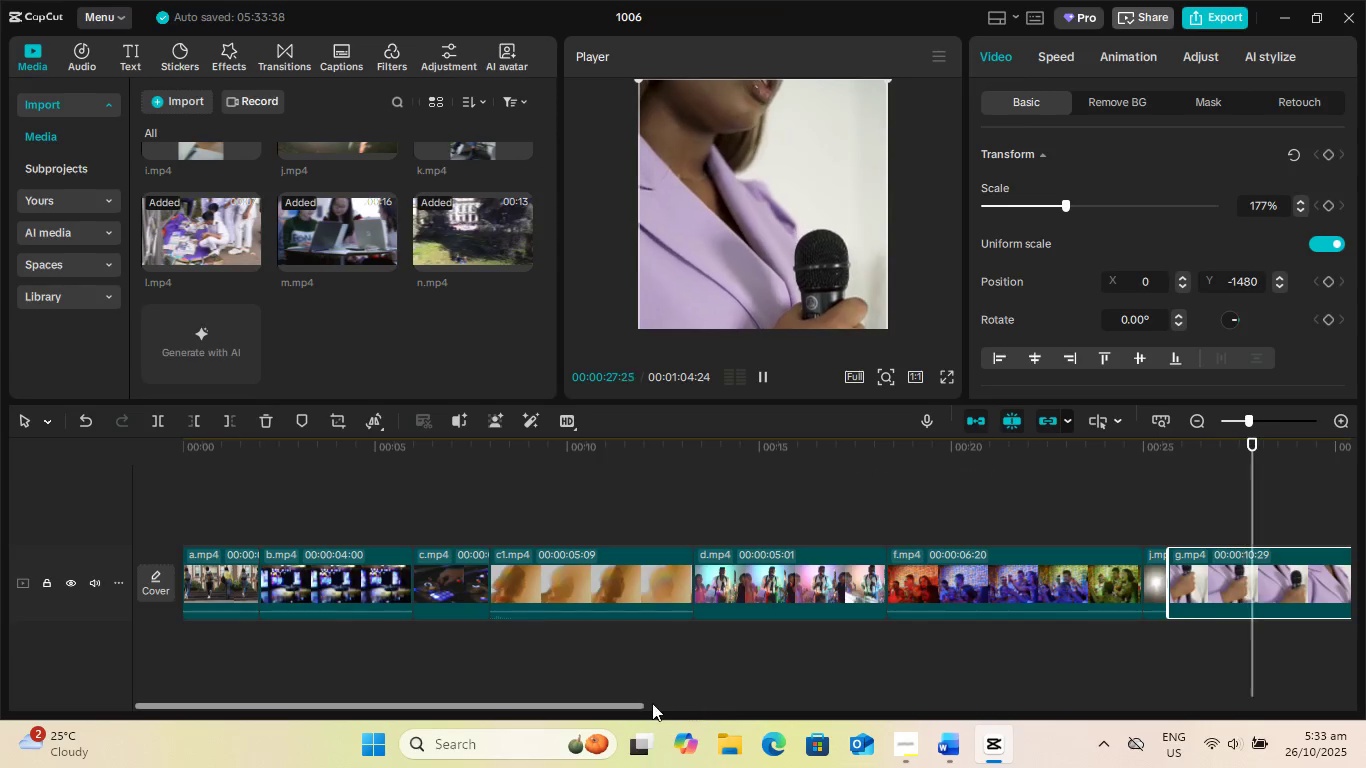 
left_click_drag(start_coordinate=[641, 703], to_coordinate=[1031, 705])
 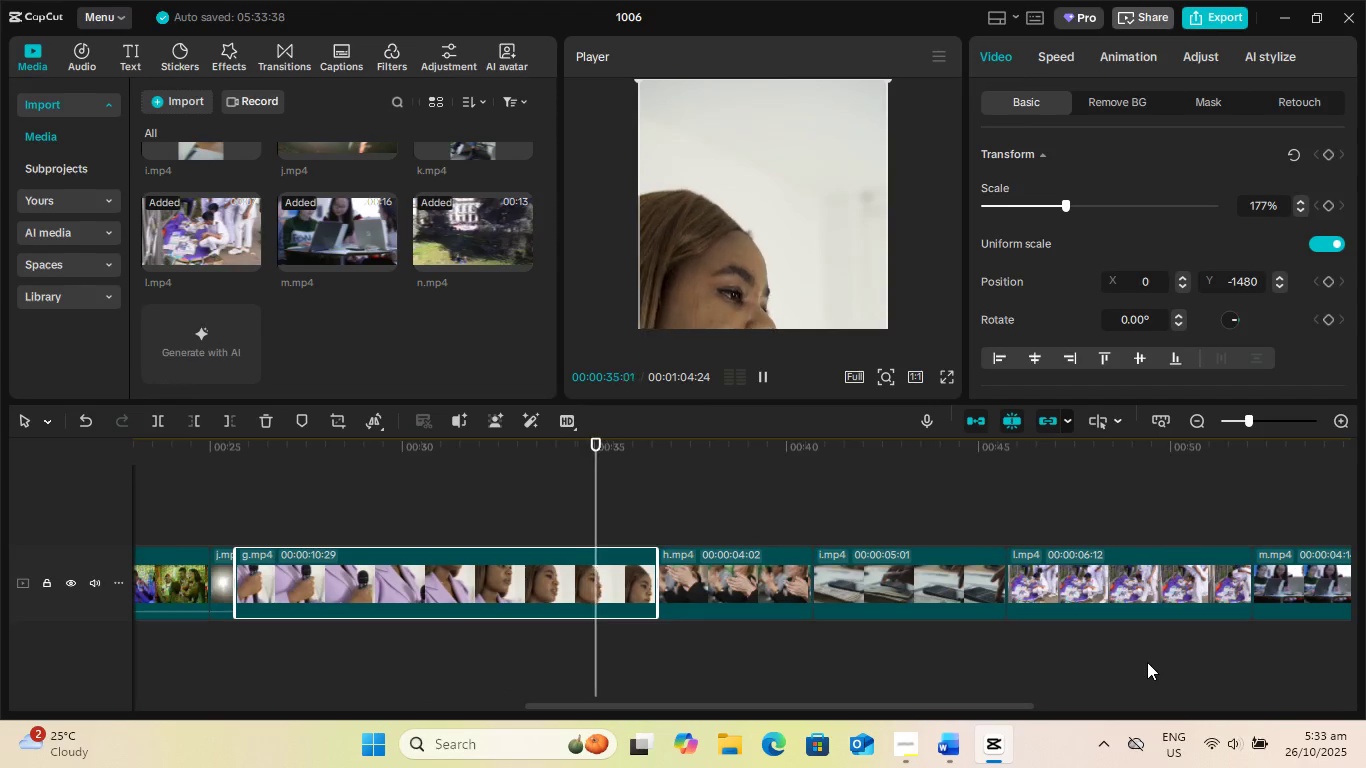 
key(Space)
 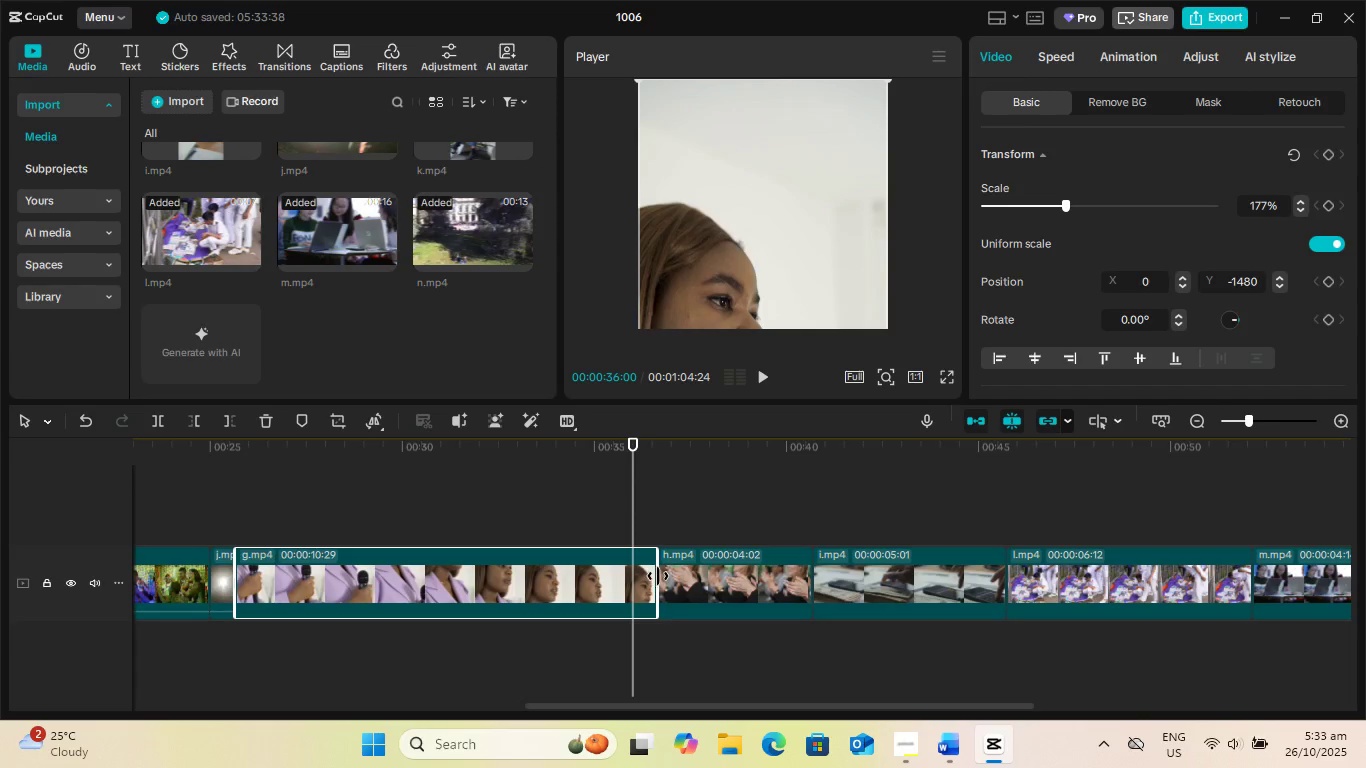 
left_click_drag(start_coordinate=[634, 656], to_coordinate=[250, 661])
 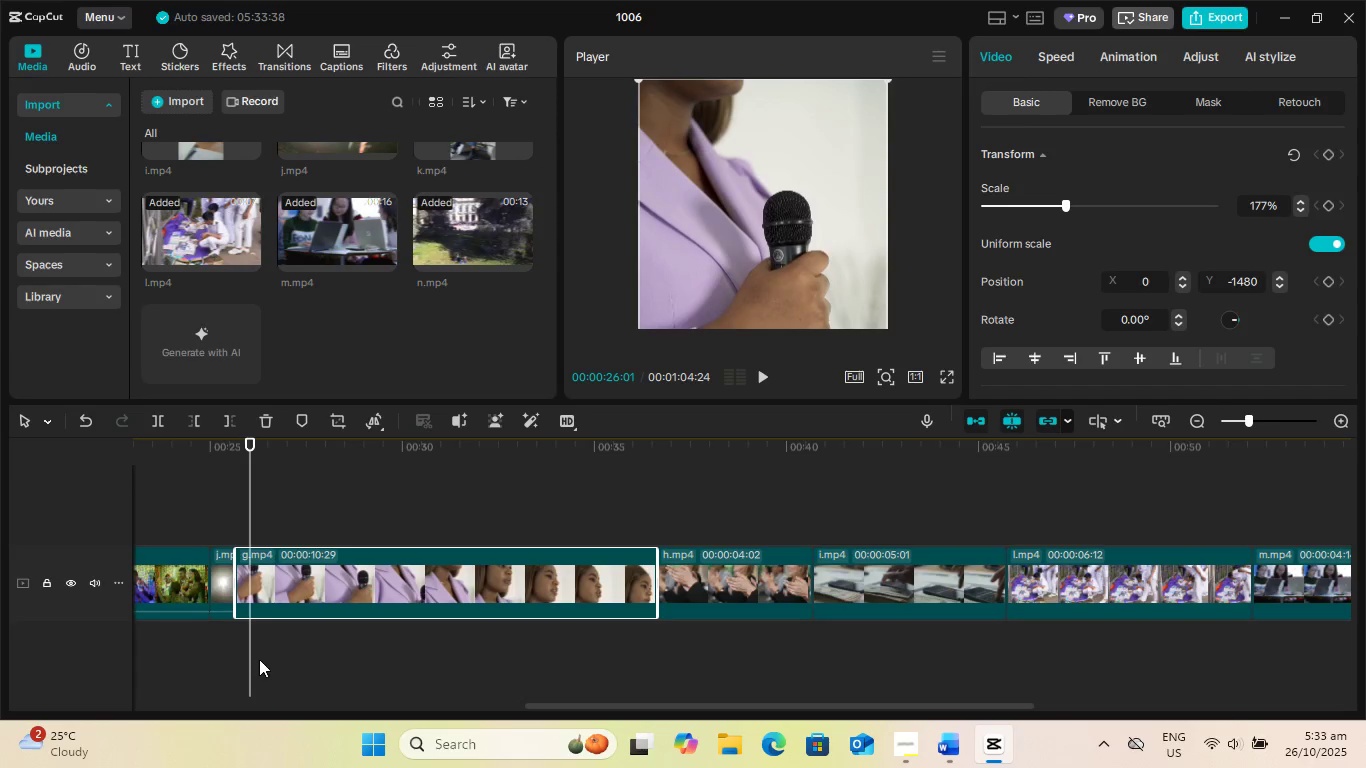 
key(Space)
 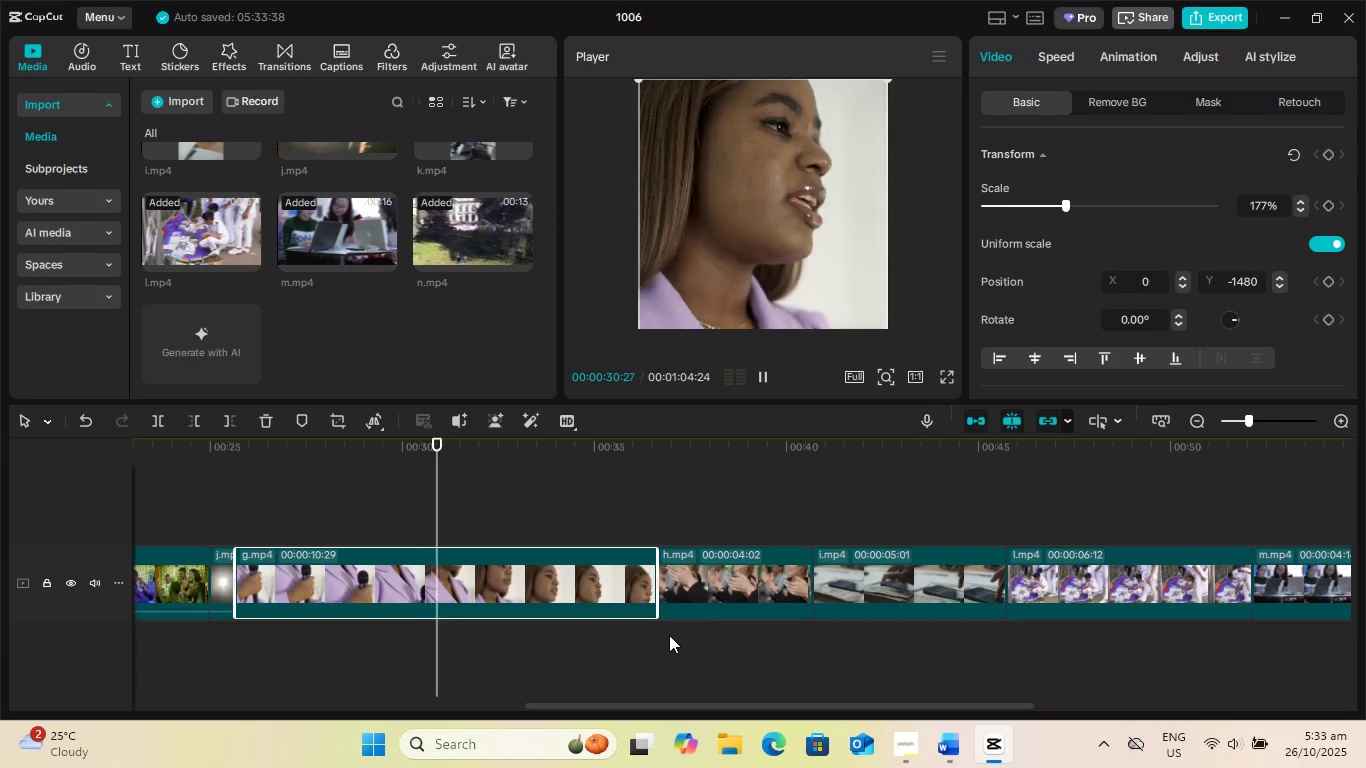 
wait(6.58)
 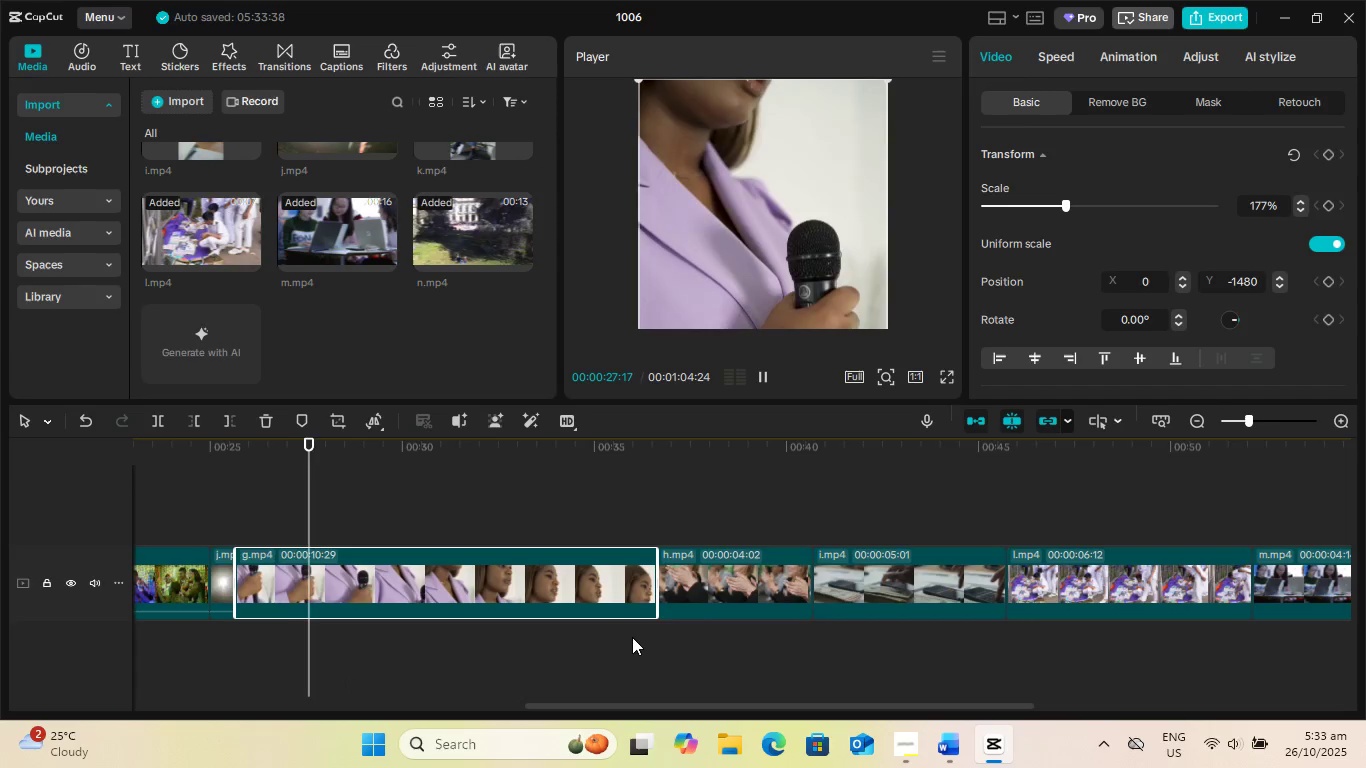 
key(Space)
 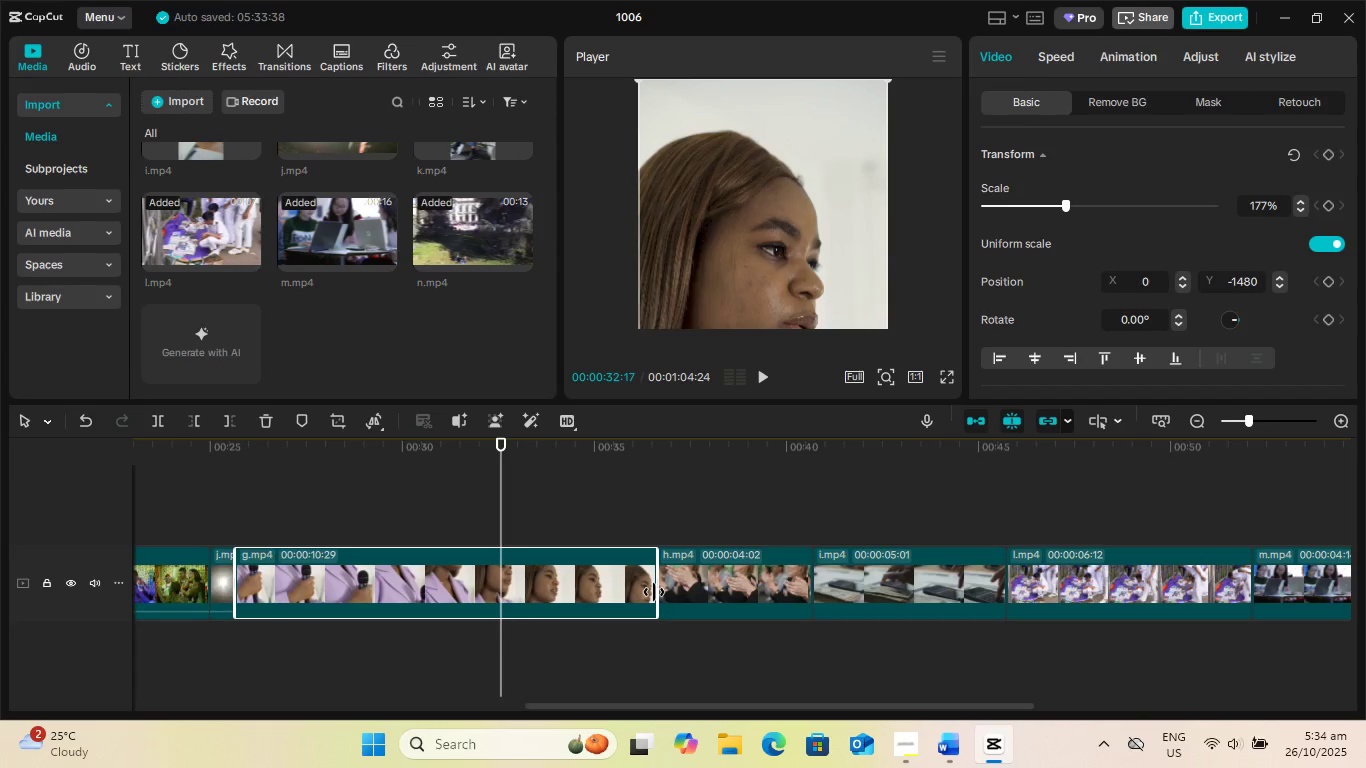 
left_click_drag(start_coordinate=[654, 592], to_coordinate=[582, 604])
 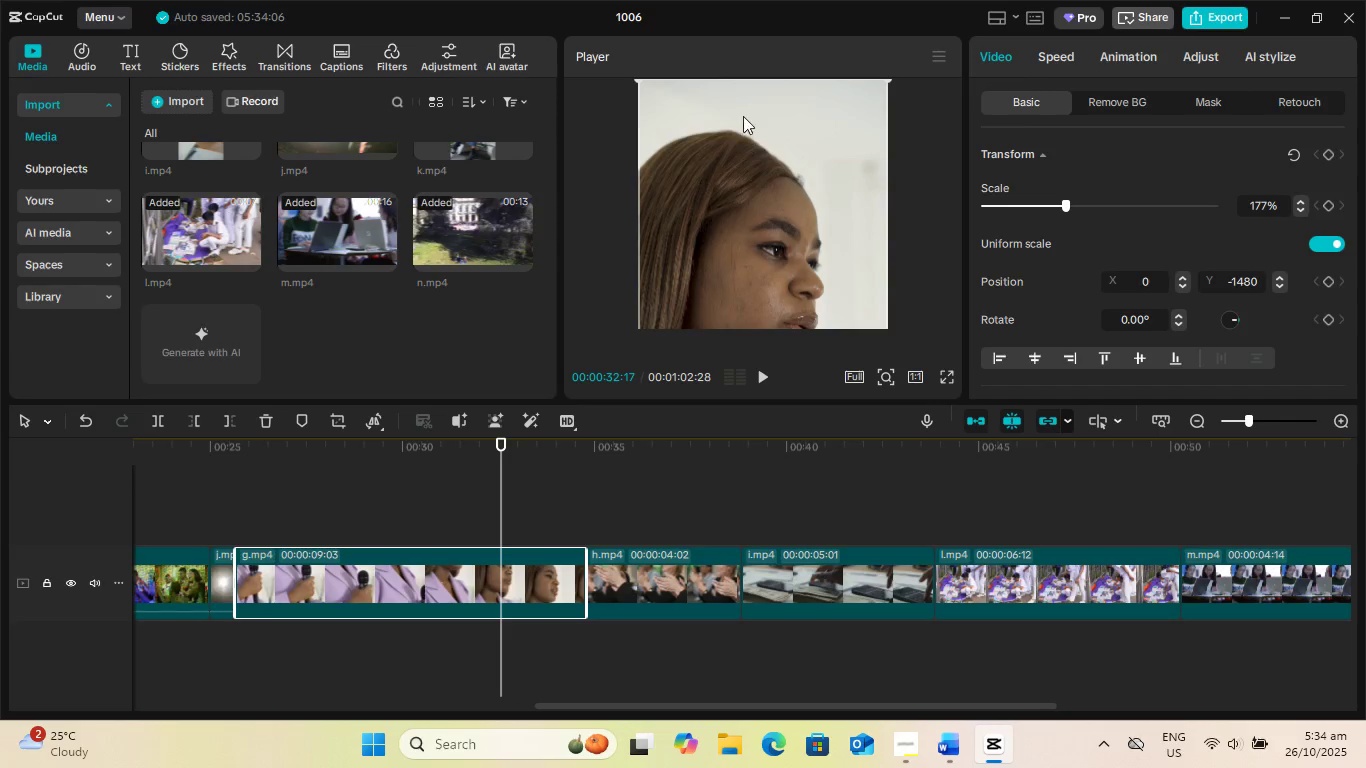 
left_click_drag(start_coordinate=[784, 293], to_coordinate=[786, 223])
 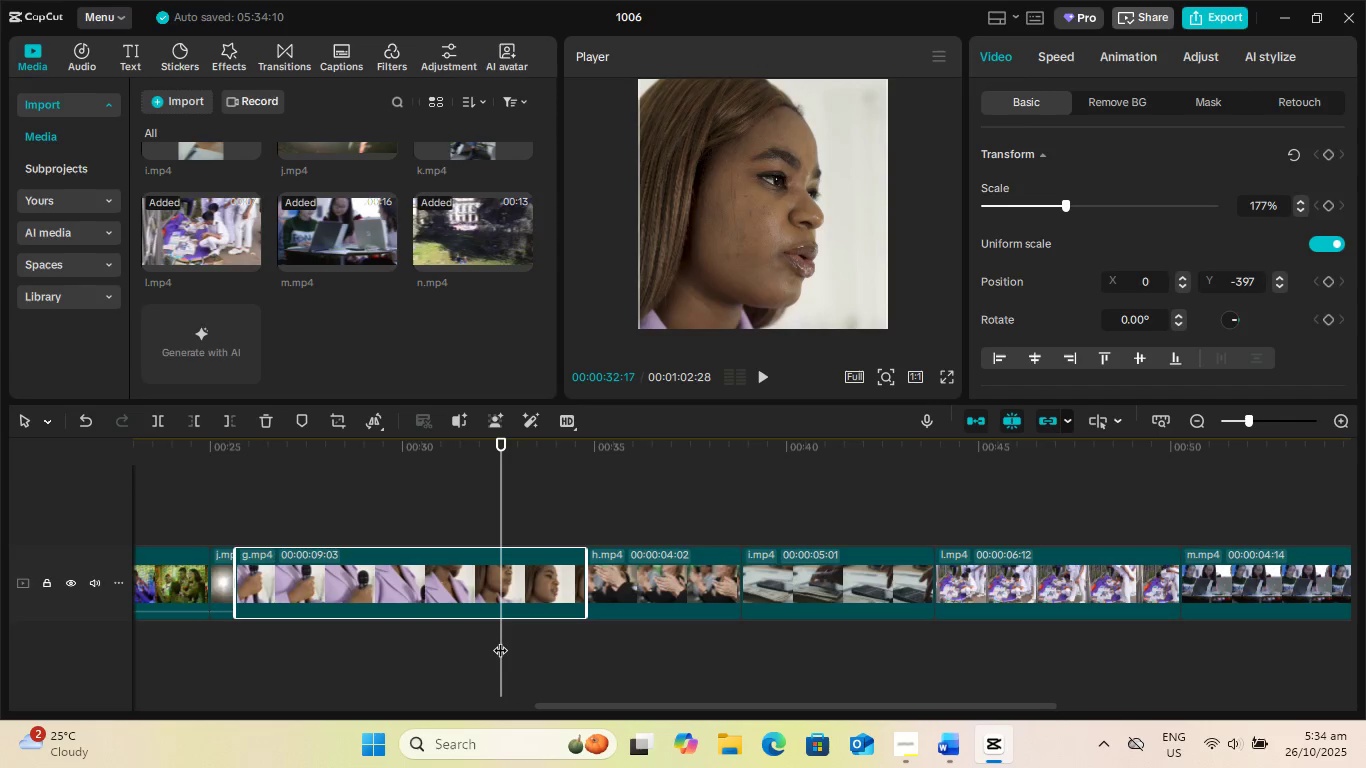 
left_click_drag(start_coordinate=[498, 640], to_coordinate=[248, 644])
 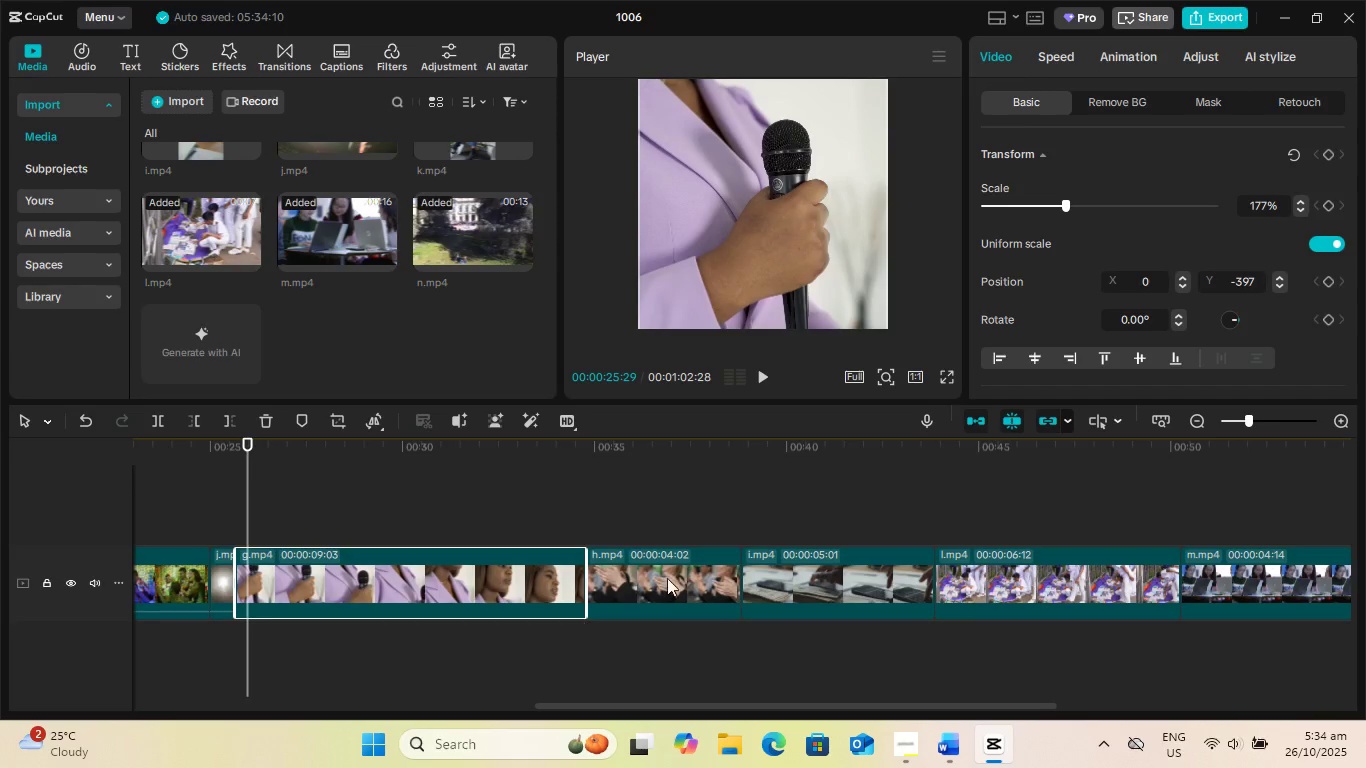 
key(Space)
 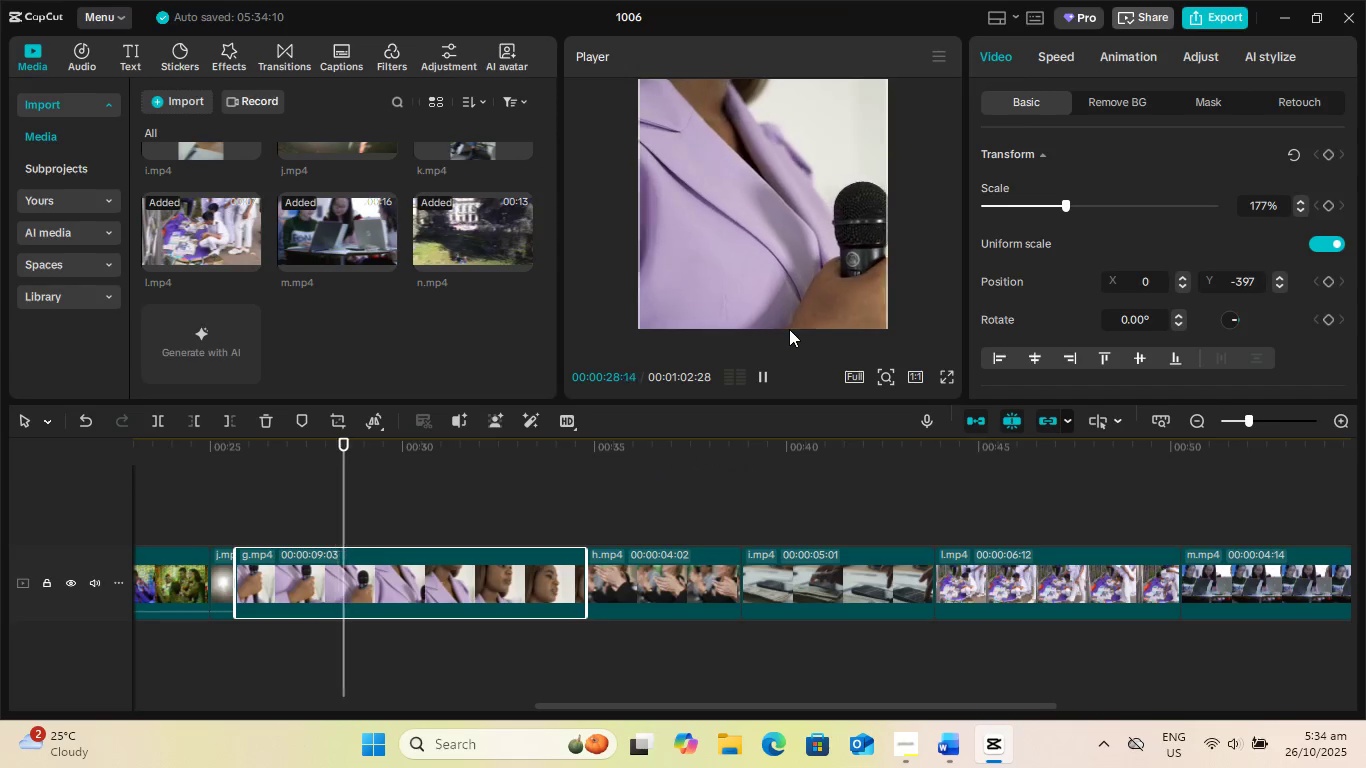 
scroll: coordinate [871, 403], scroll_direction: up, amount: 1.0
 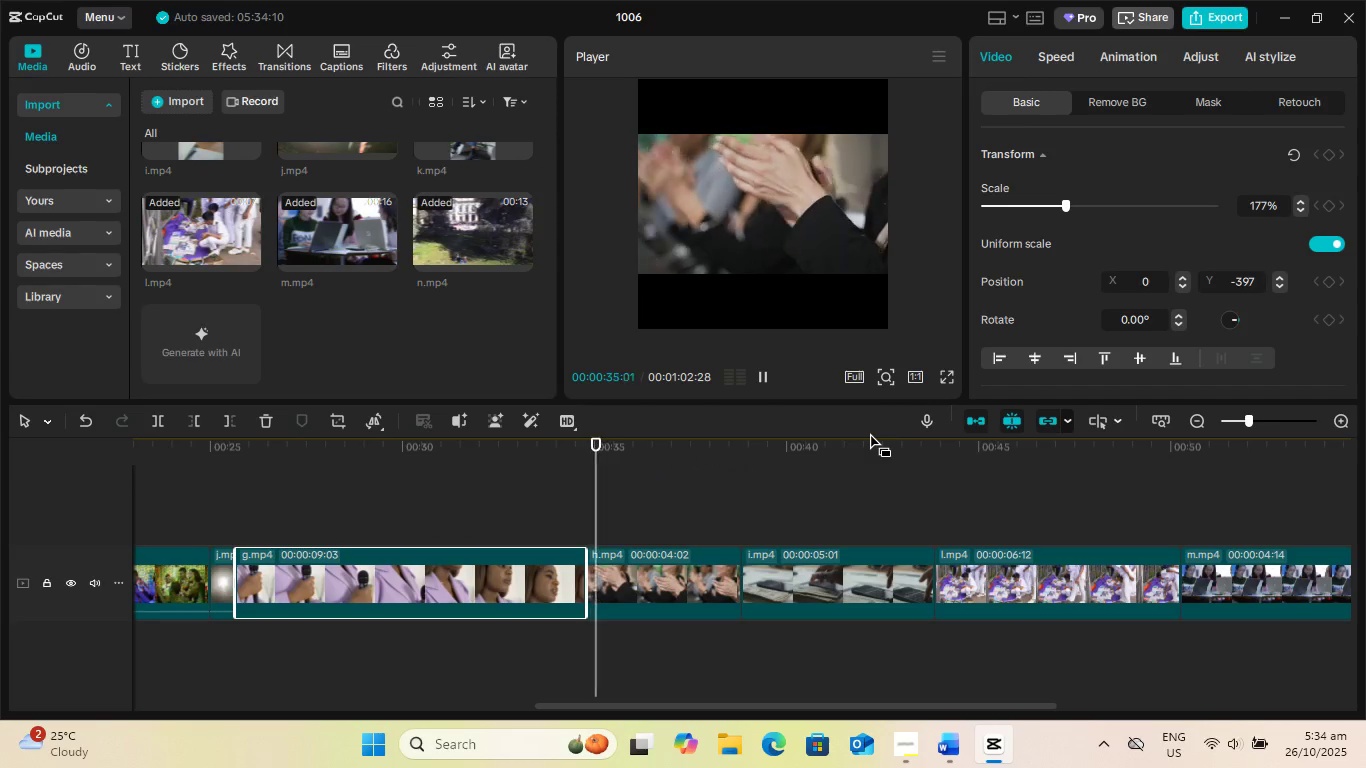 
wait(7.64)
 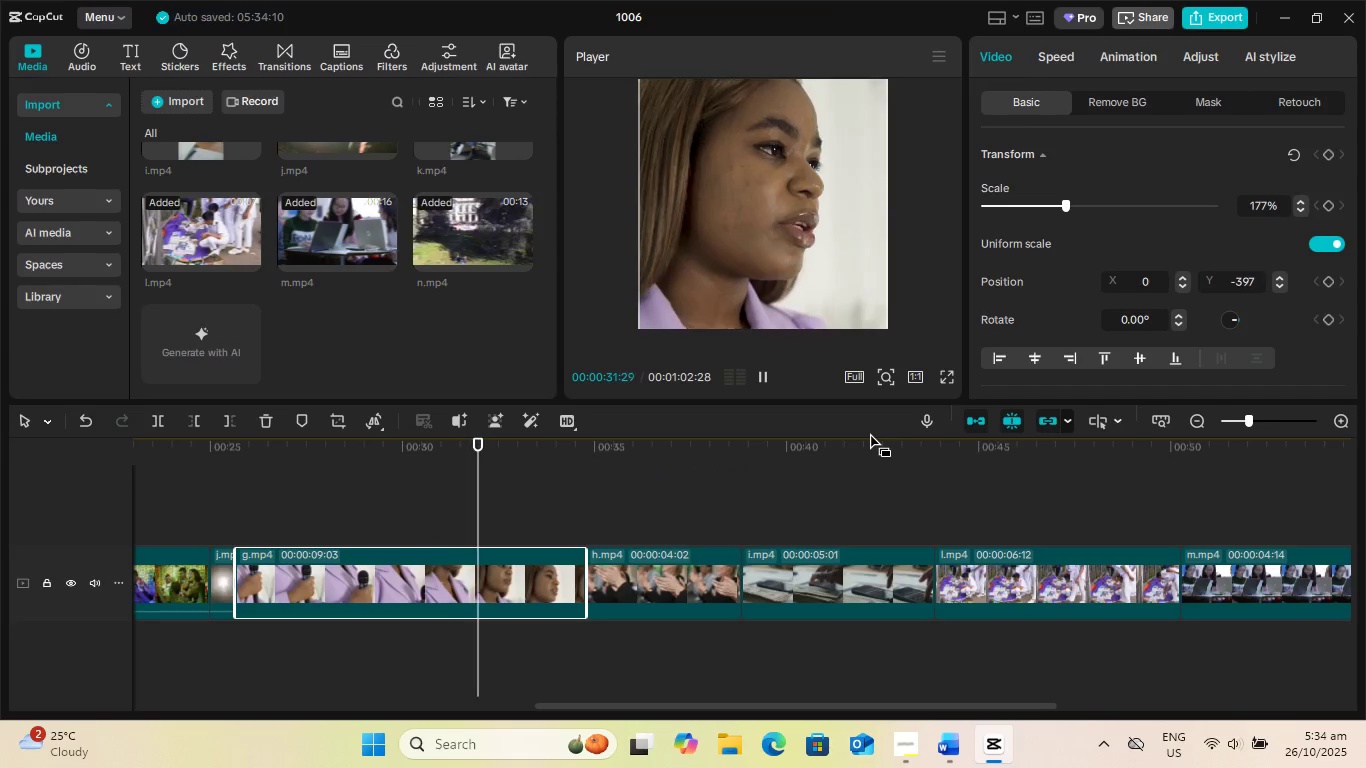 
key(Space)
 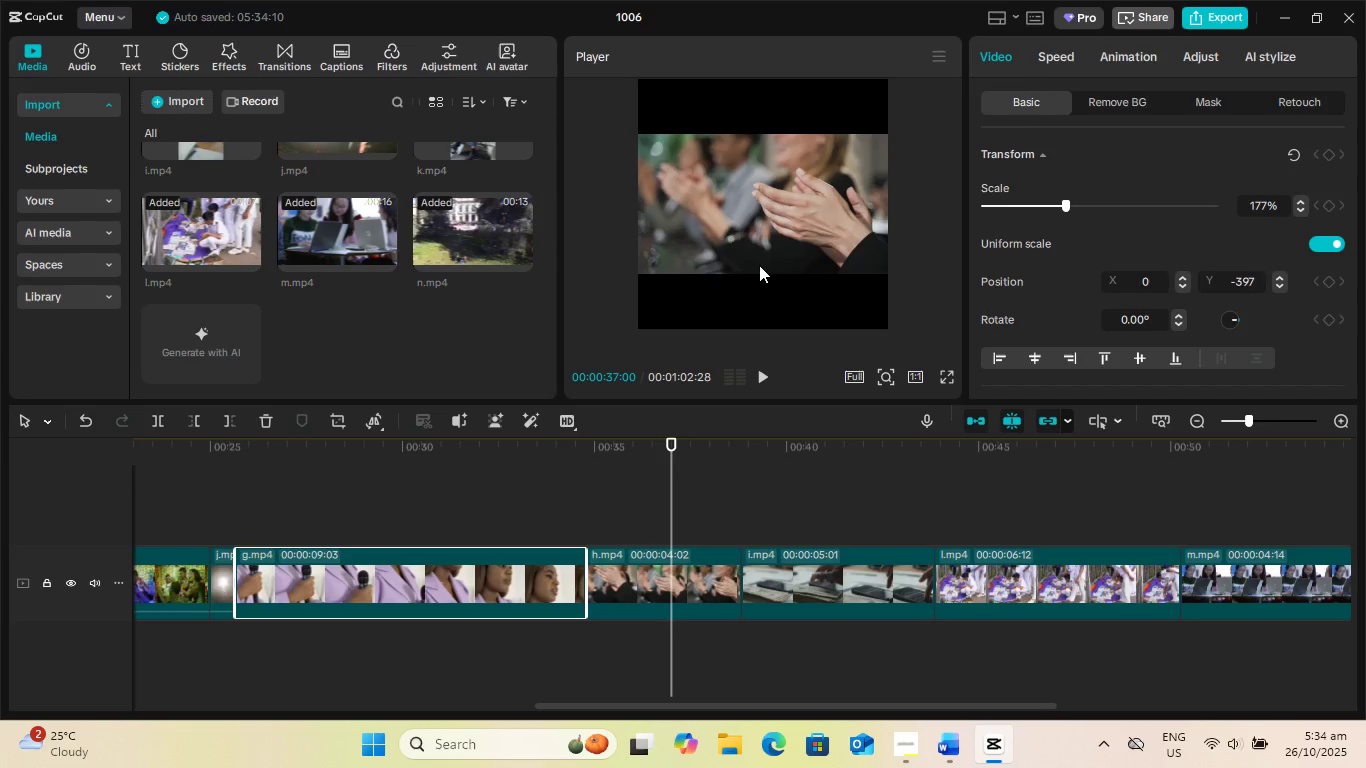 
left_click([759, 265])
 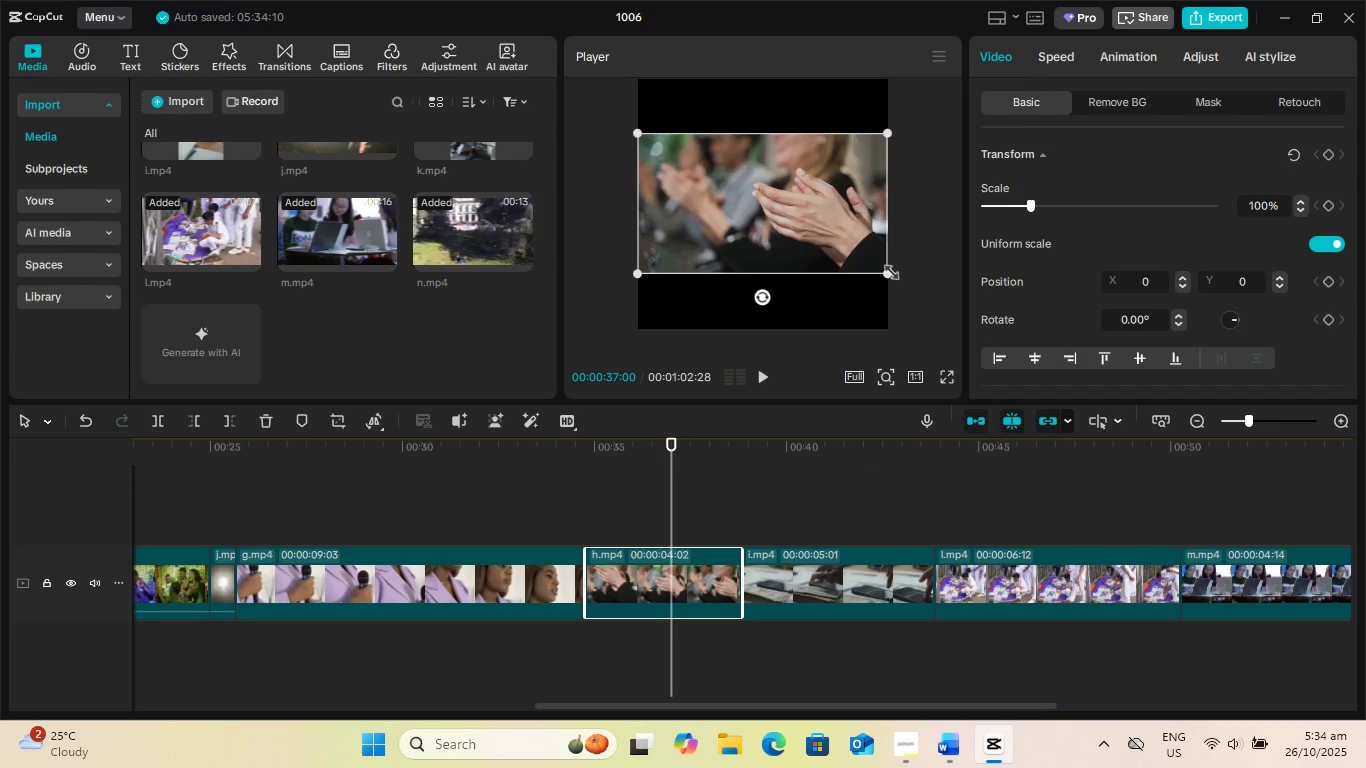 
left_click_drag(start_coordinate=[888, 272], to_coordinate=[993, 414])
 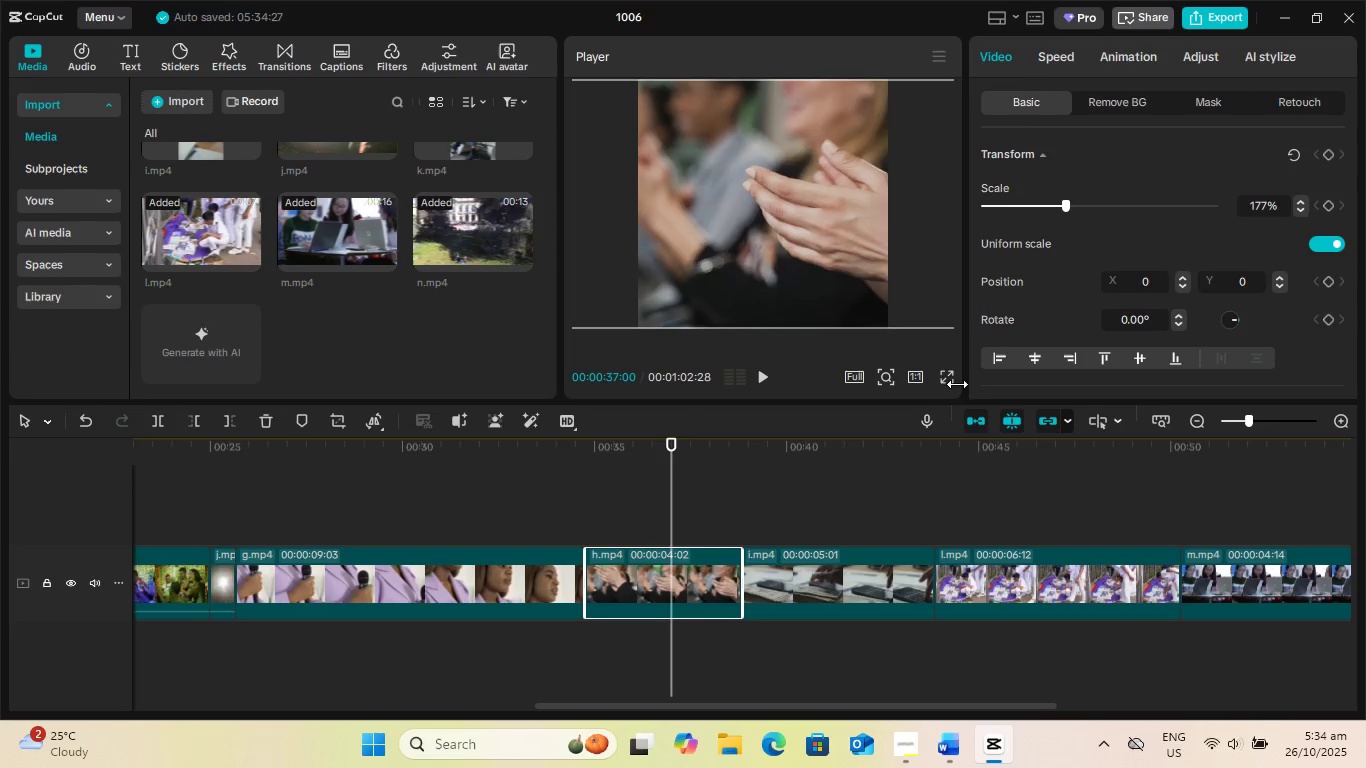 
key(Space)
 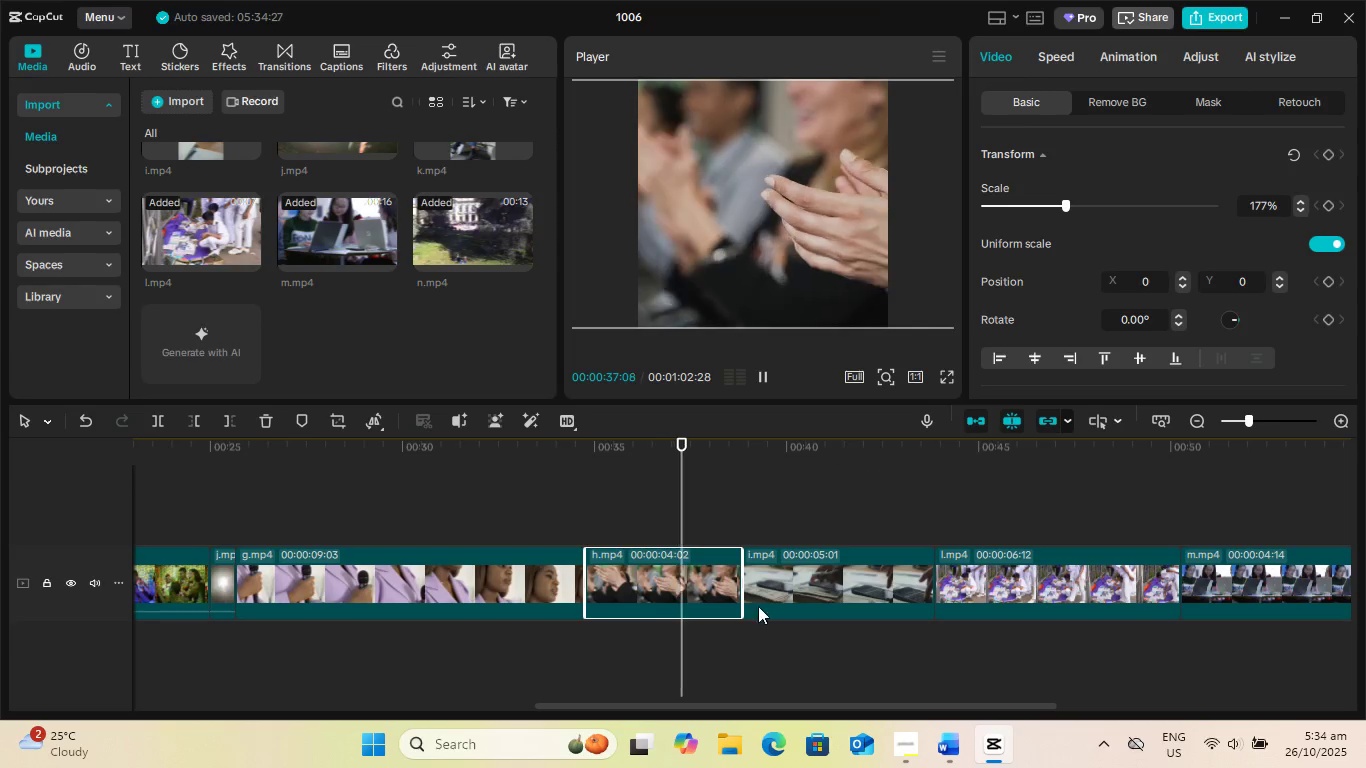 
key(Space)
 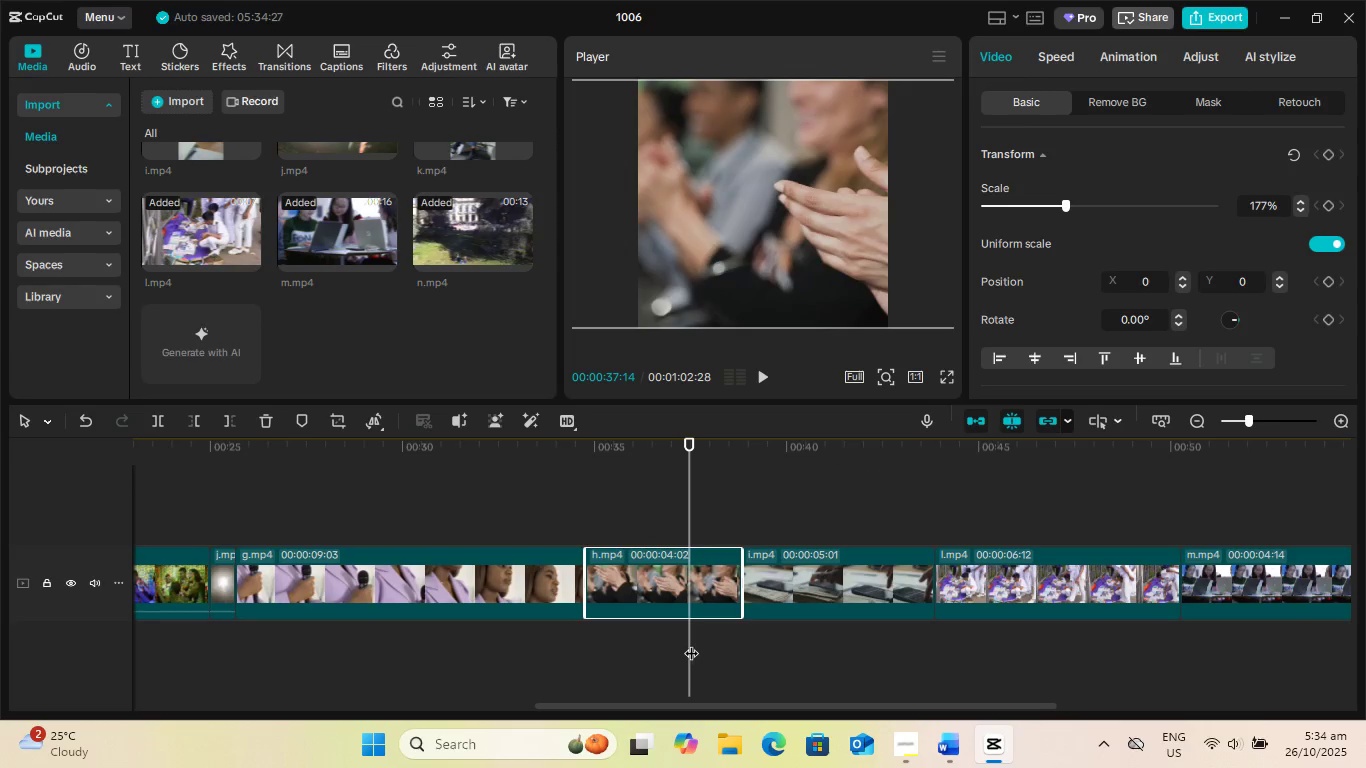 
left_click_drag(start_coordinate=[691, 643], to_coordinate=[524, 648])
 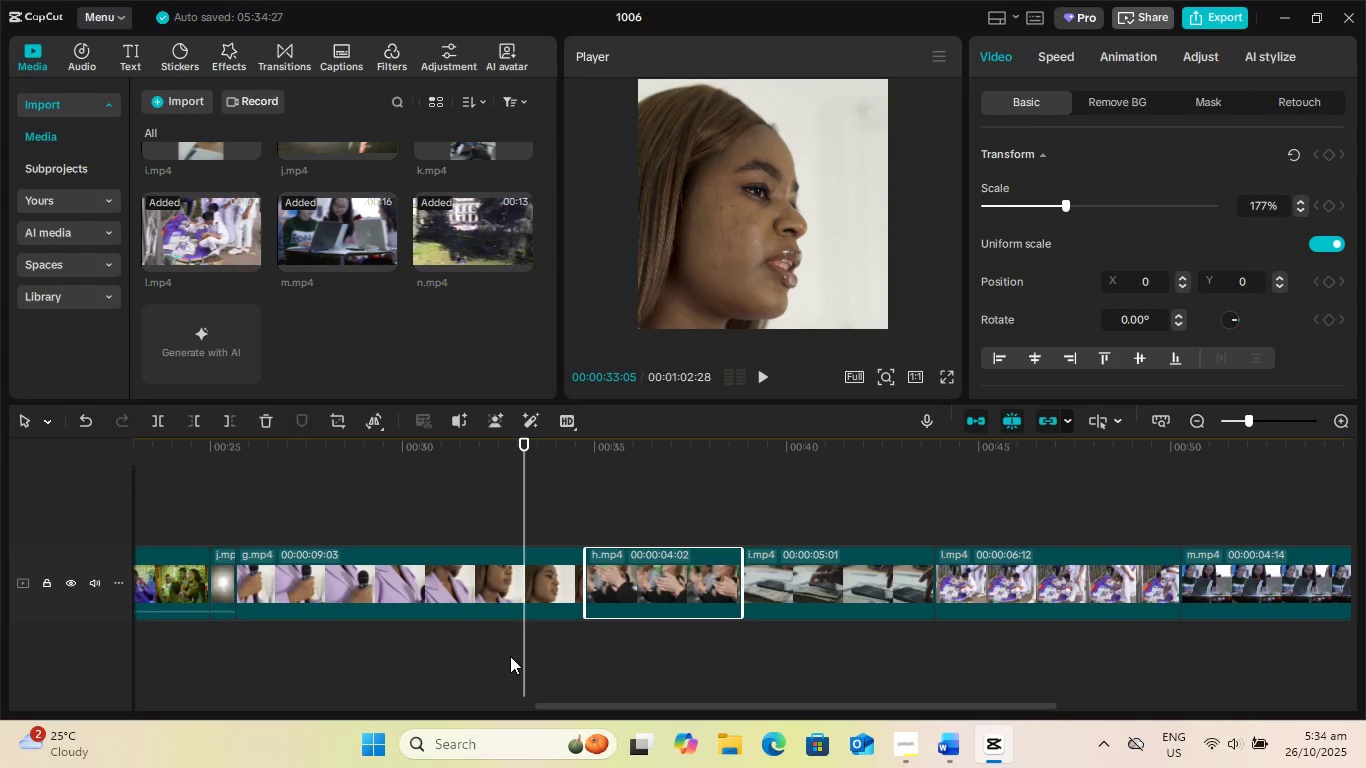 
key(Space)
 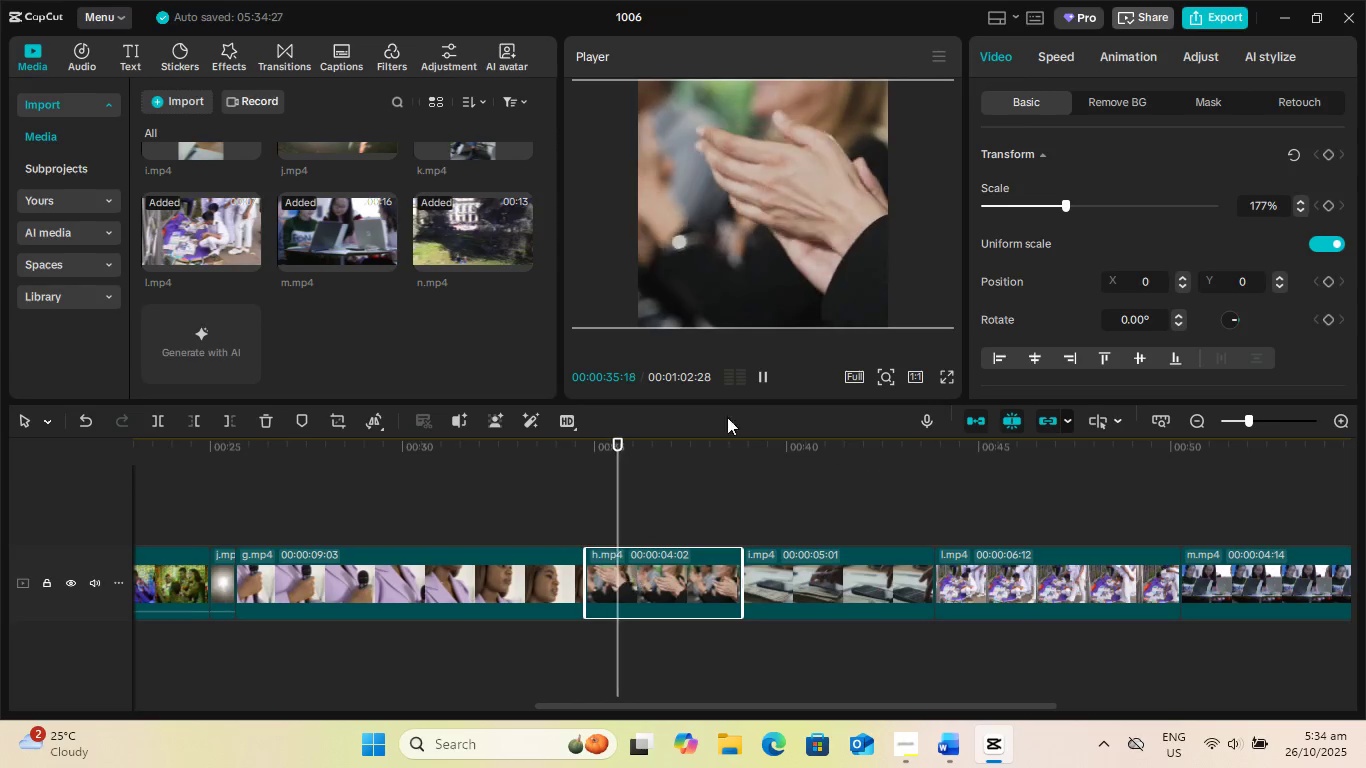 
left_click_drag(start_coordinate=[705, 202], to_coordinate=[754, 200])
 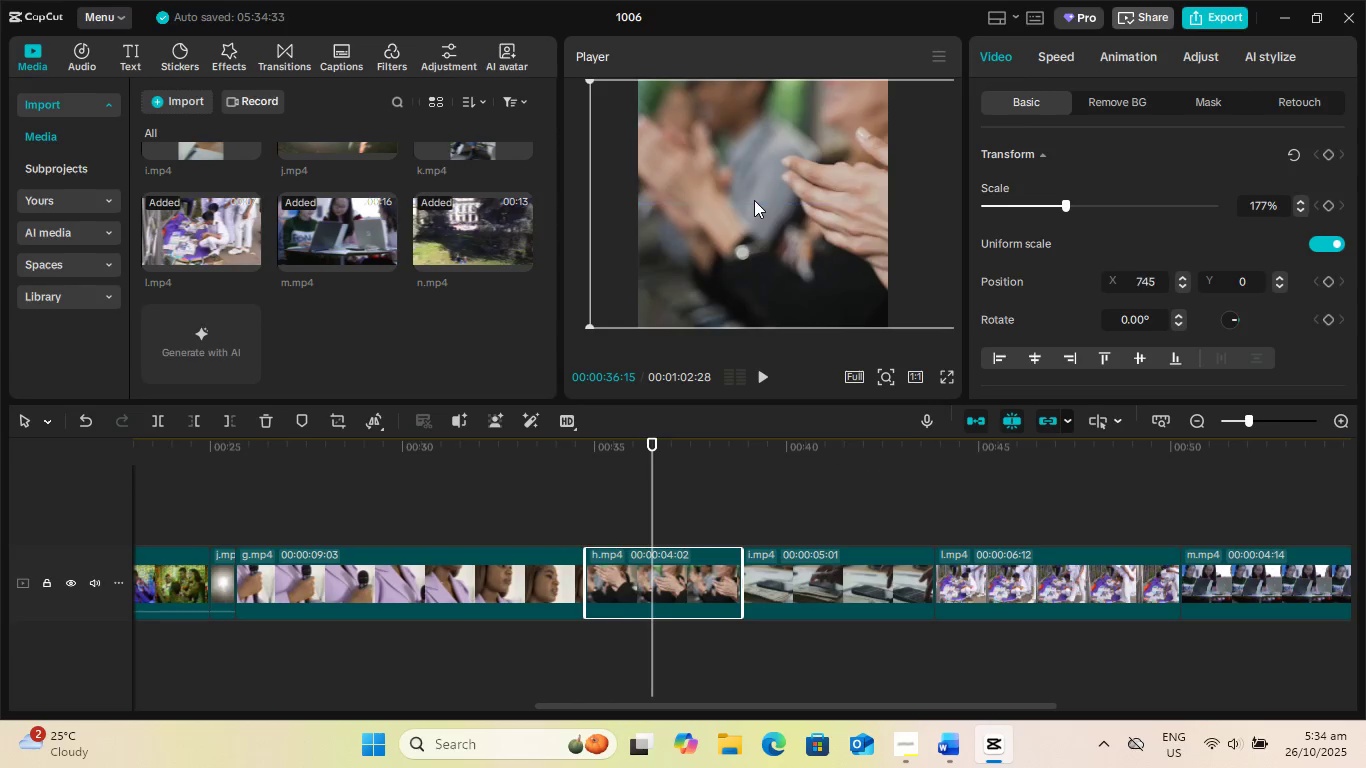 
key(Space)
 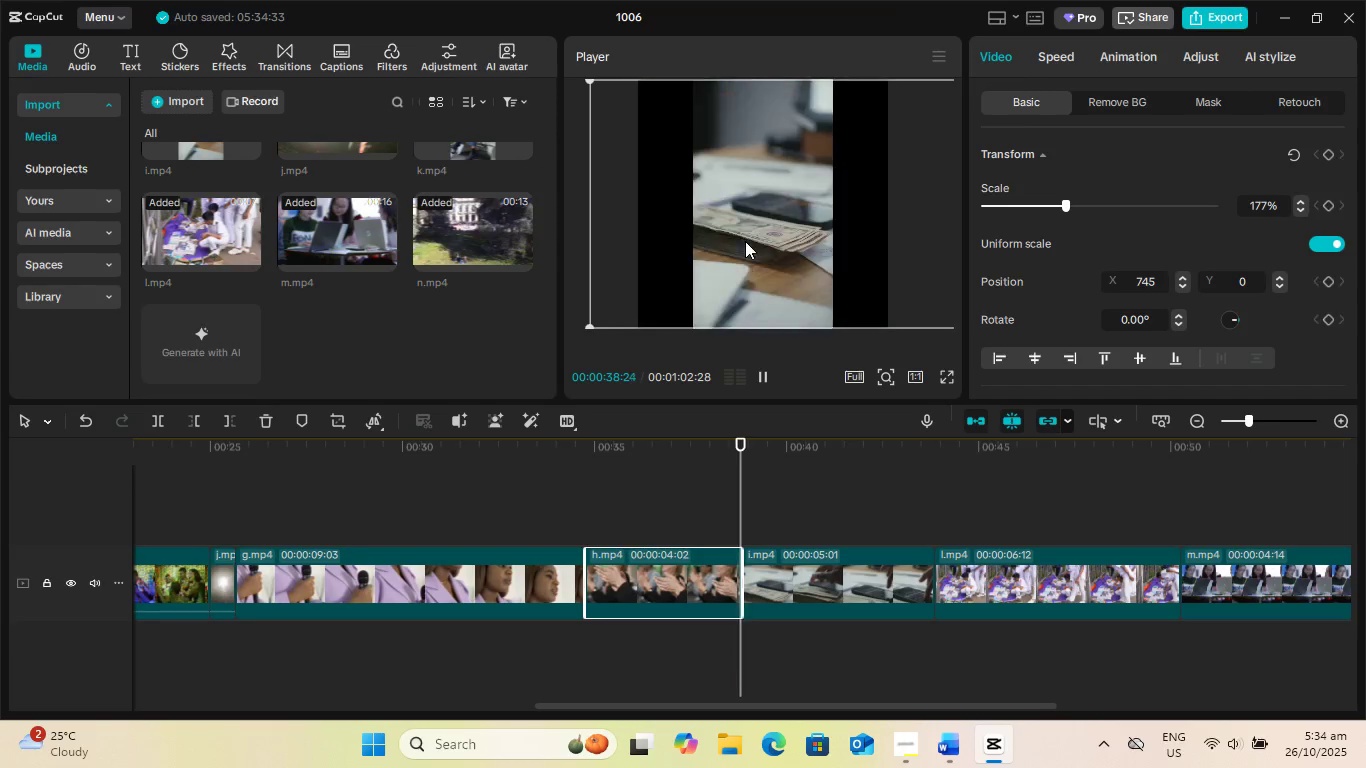 
key(Space)
 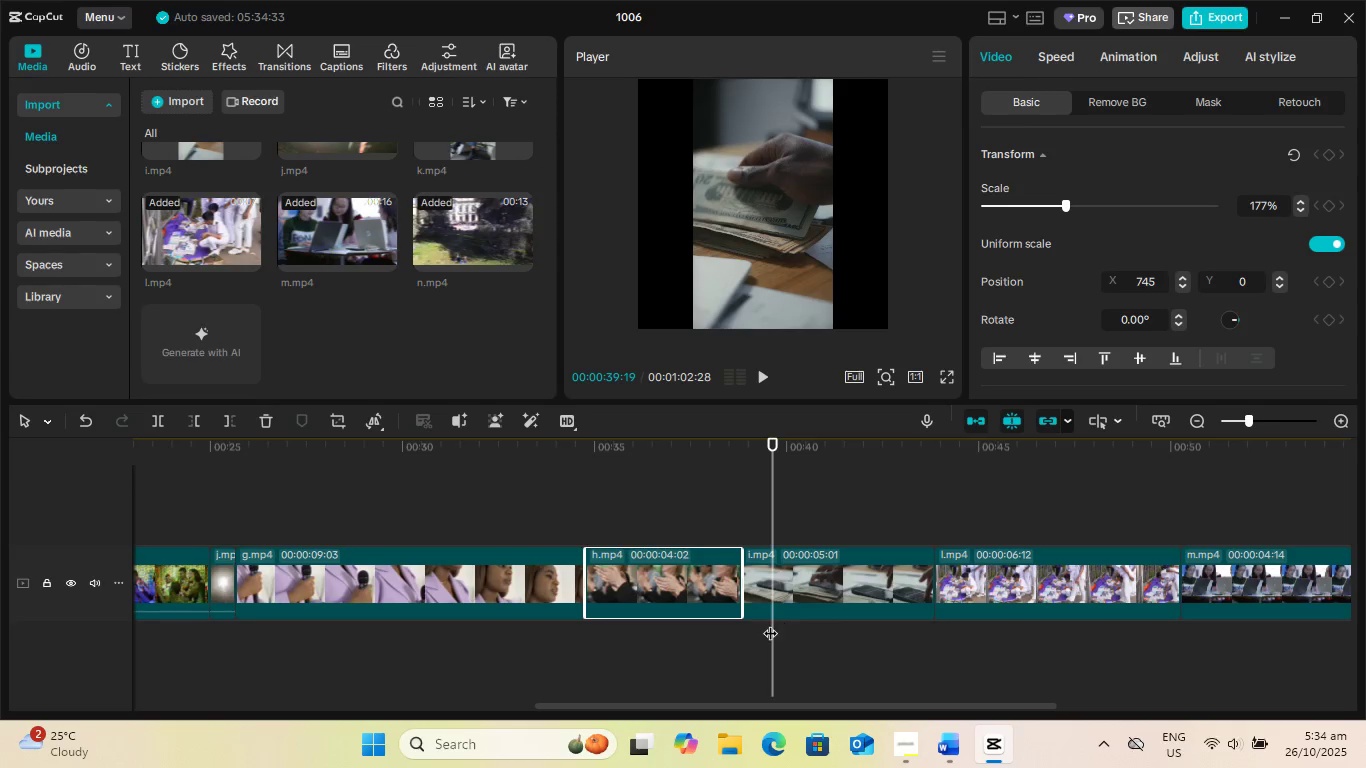 
left_click_drag(start_coordinate=[770, 623], to_coordinate=[625, 627])
 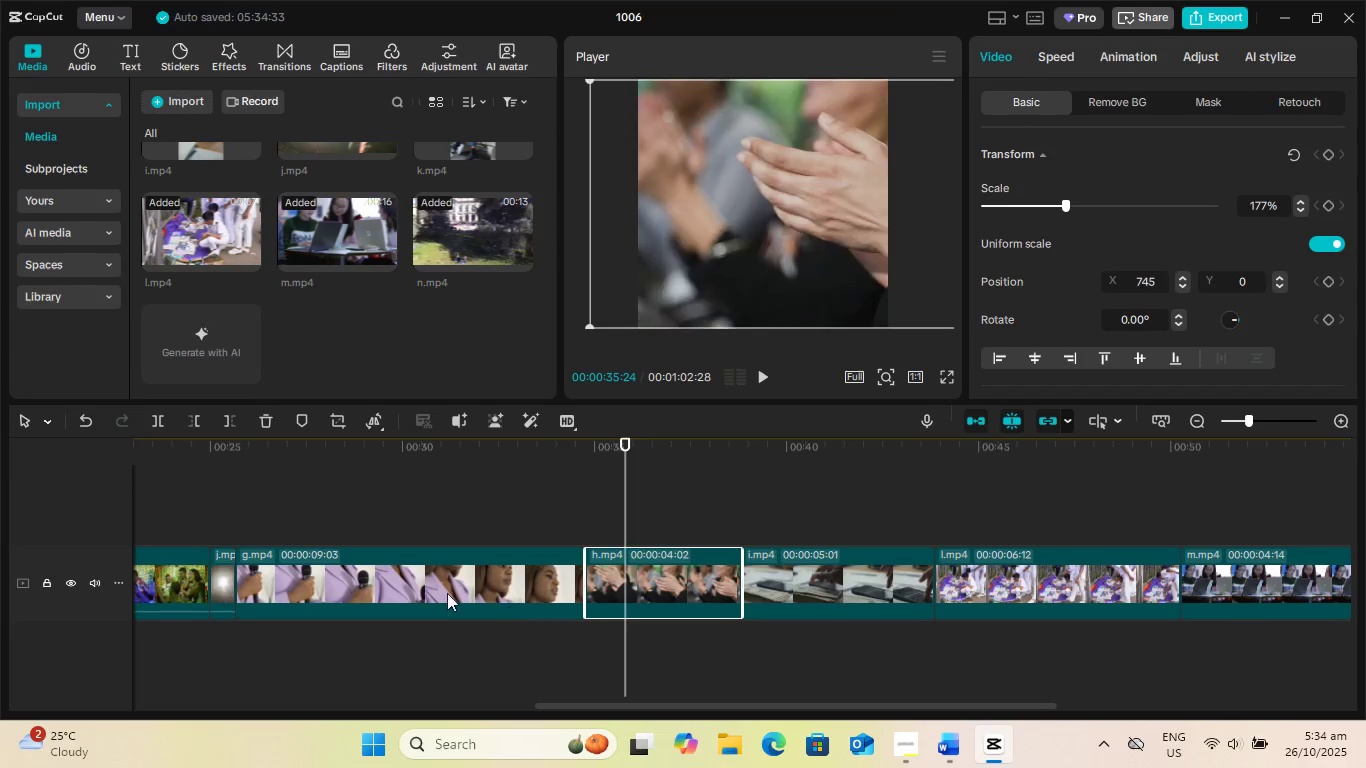 
key(Space)
 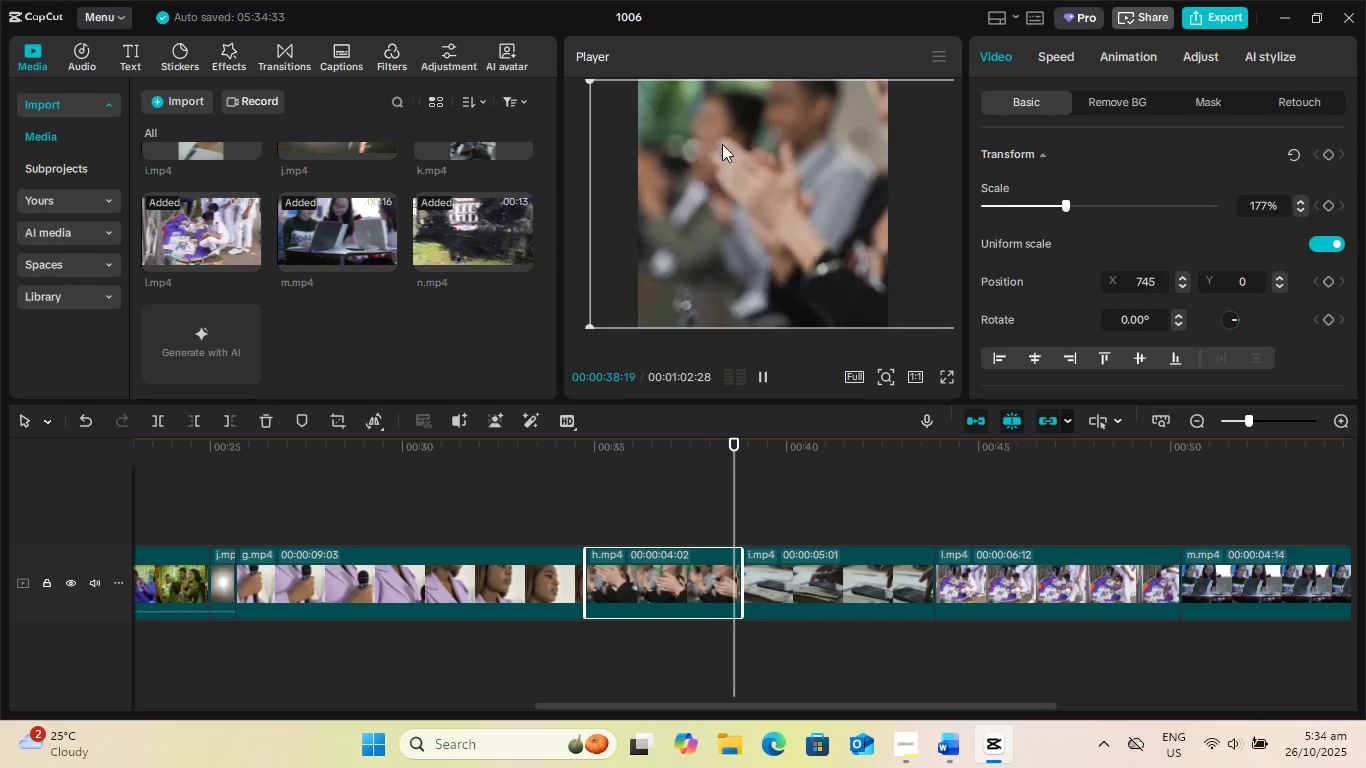 
key(Space)
 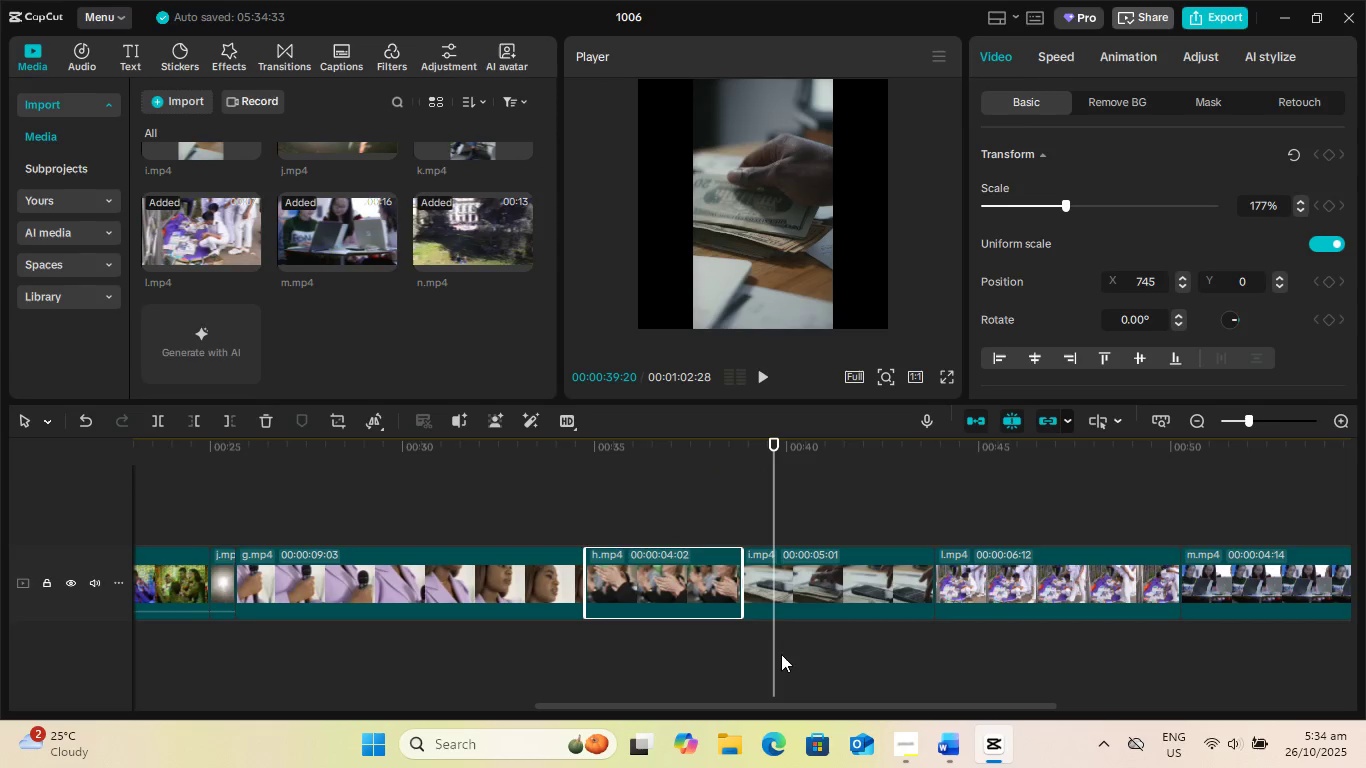 
left_click_drag(start_coordinate=[776, 654], to_coordinate=[508, 645])
 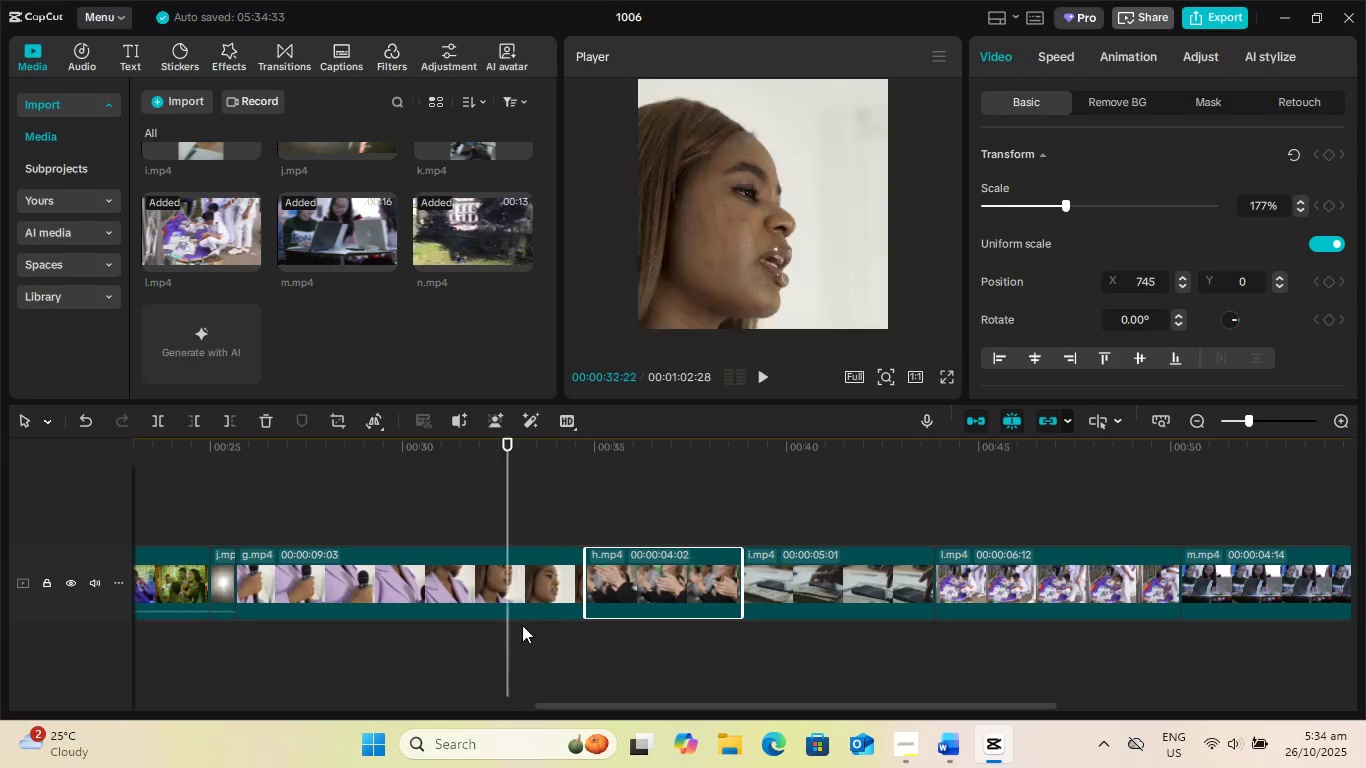 
key(Space)
 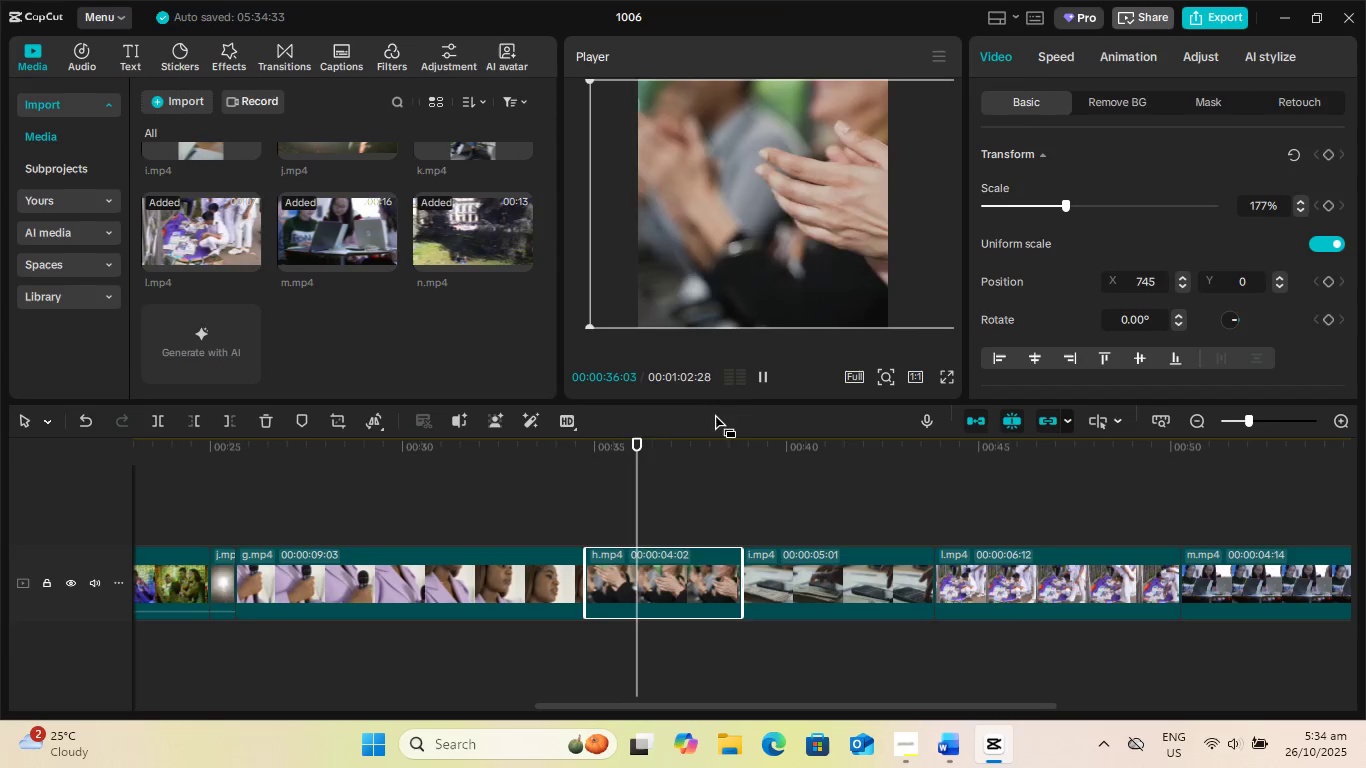 
left_click_drag(start_coordinate=[760, 221], to_coordinate=[783, 219])
 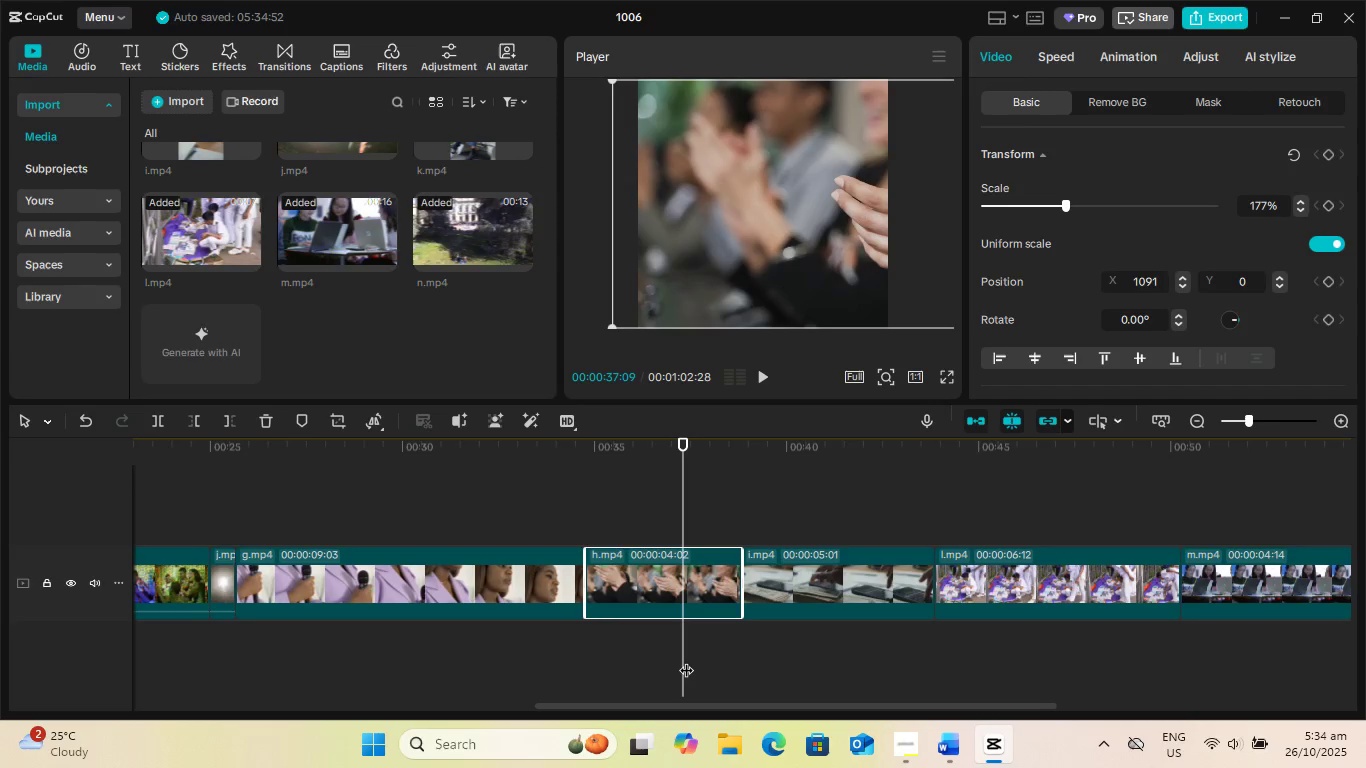 
left_click_drag(start_coordinate=[686, 659], to_coordinate=[489, 665])
 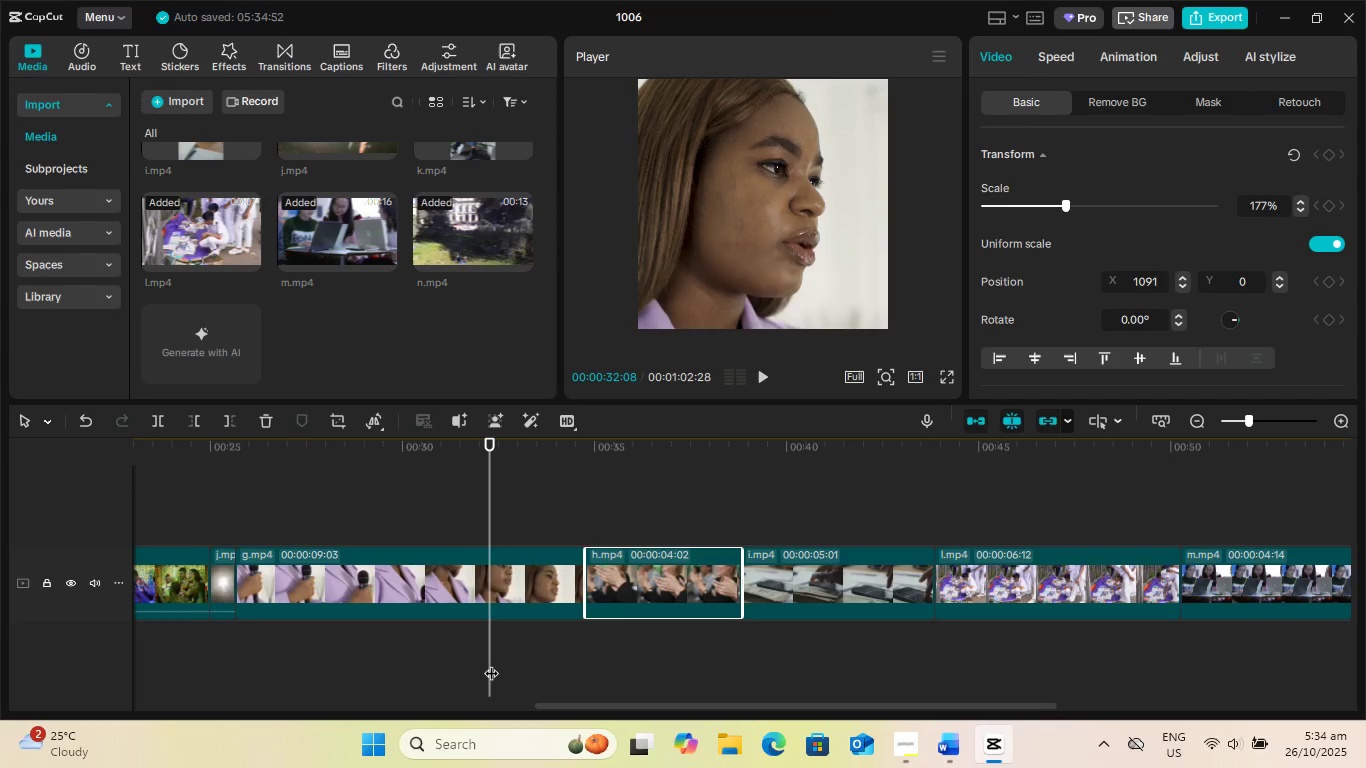 
key(Space)
 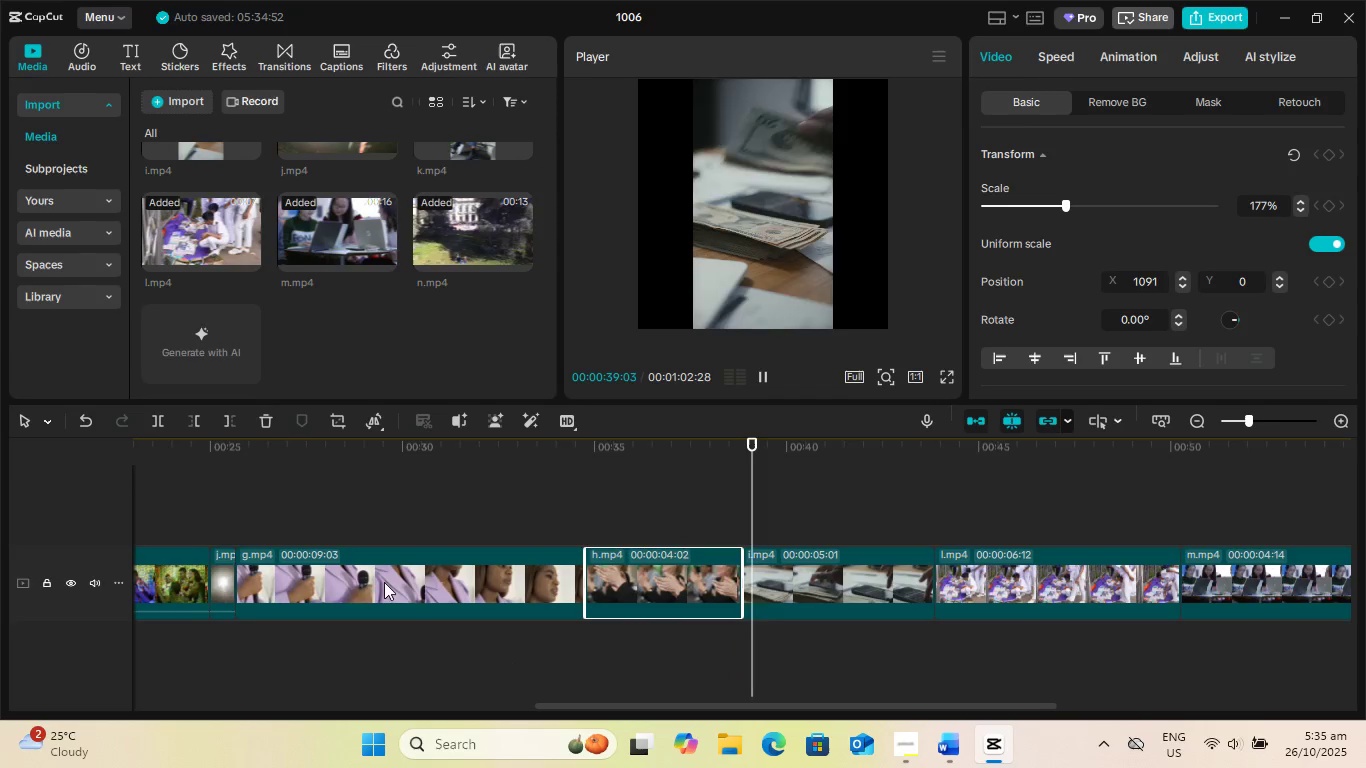 
wait(11.96)
 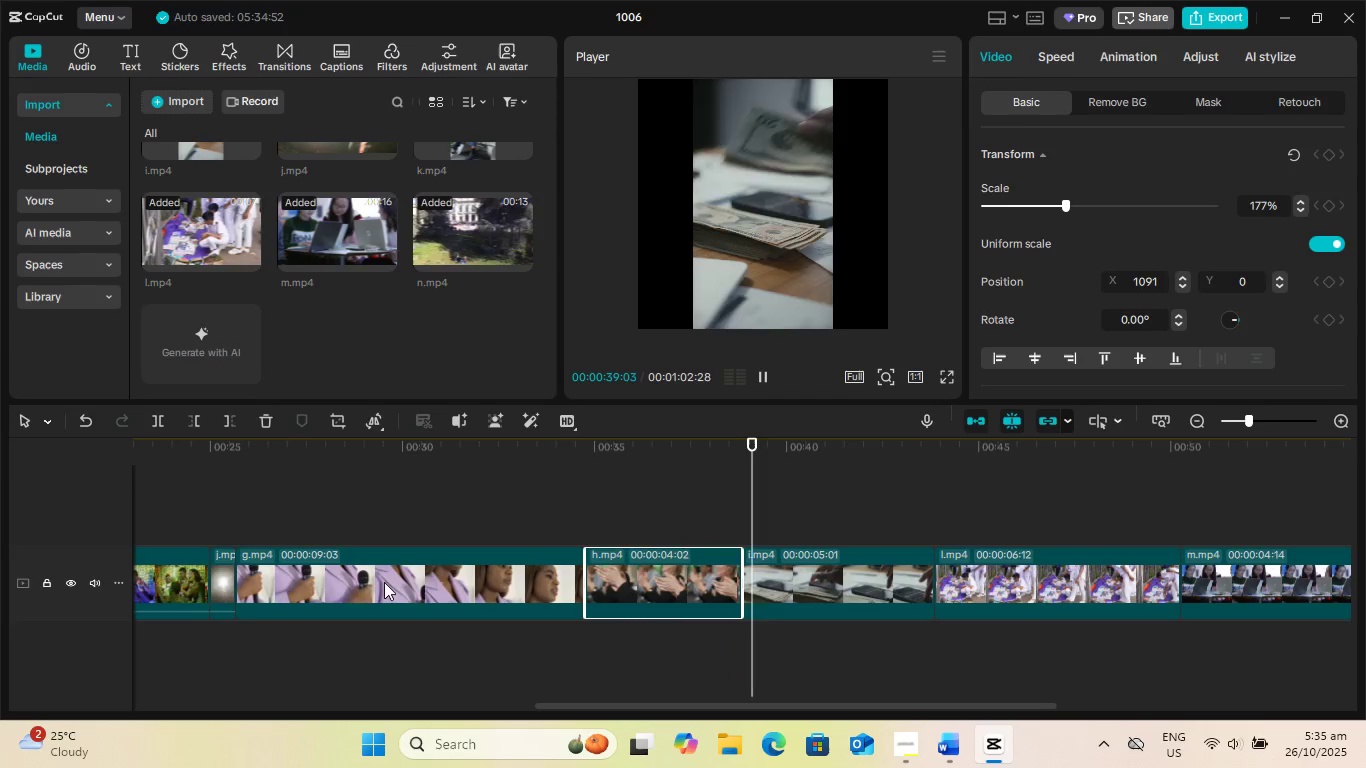 
key(Space)
 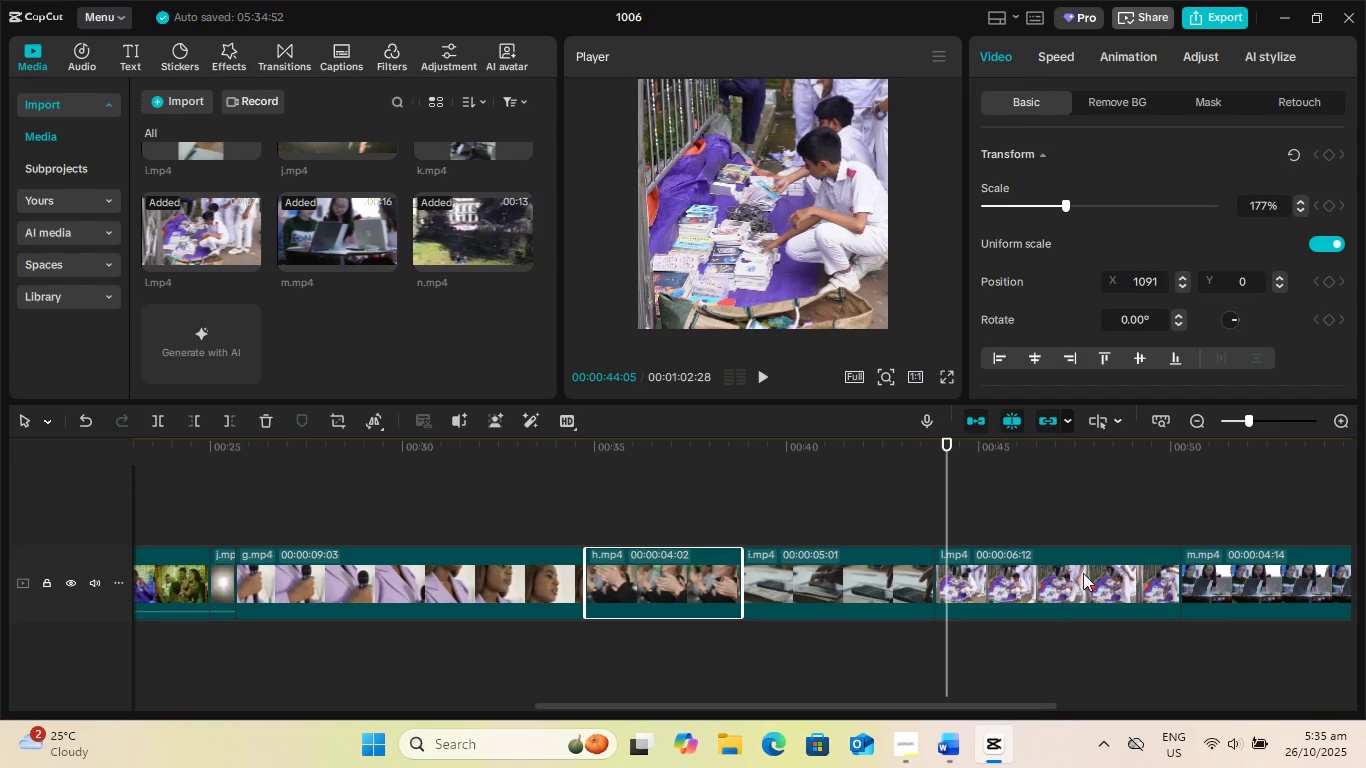 
key(Space)
 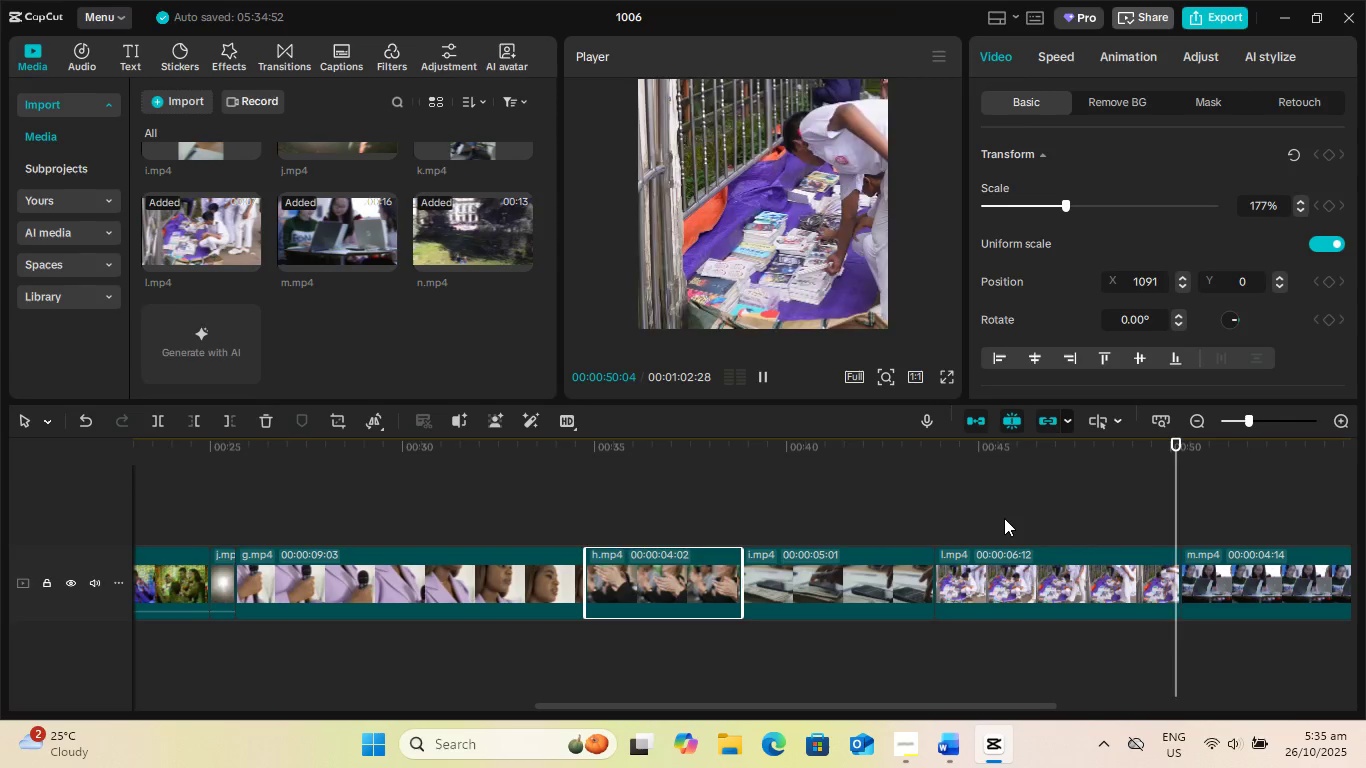 
wait(7.98)
 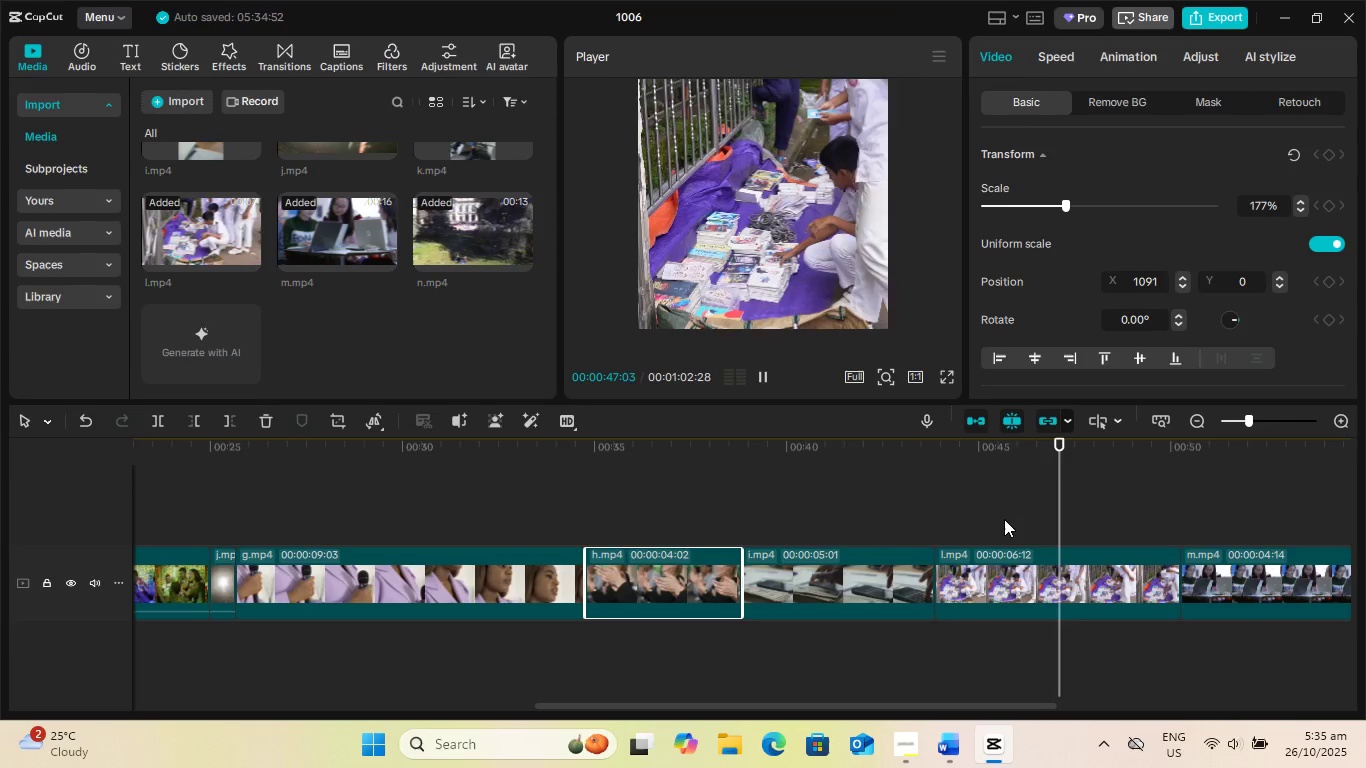 
left_click_drag(start_coordinate=[950, 707], to_coordinate=[1140, 697])
 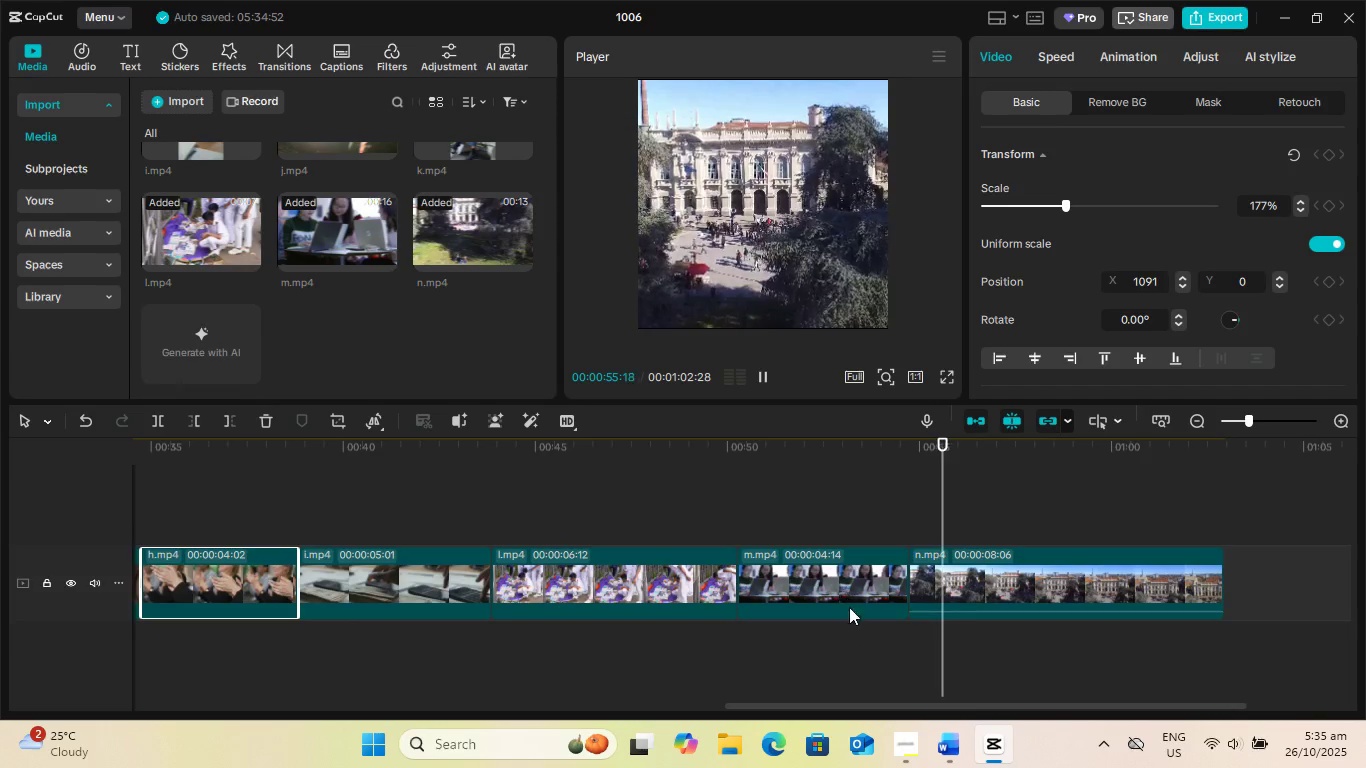 
key(Space)
 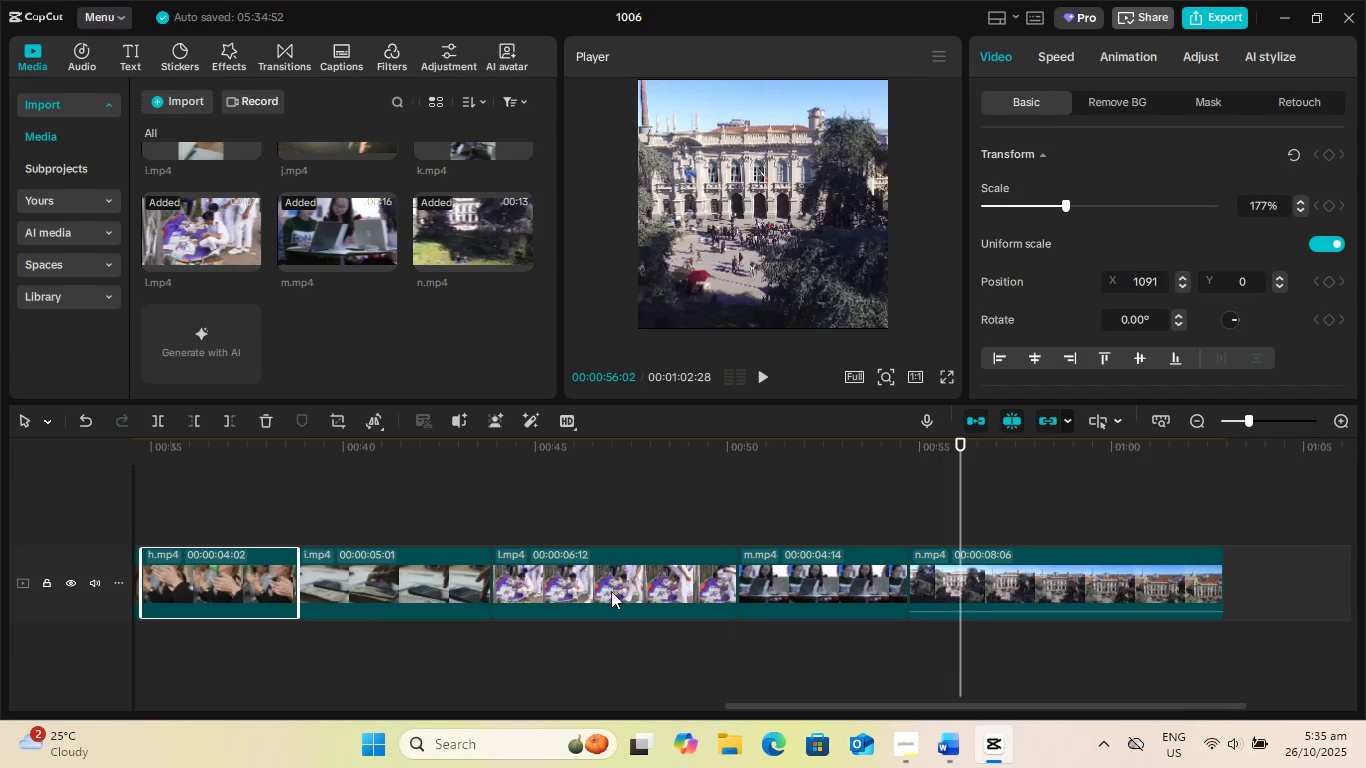 
left_click([620, 554])
 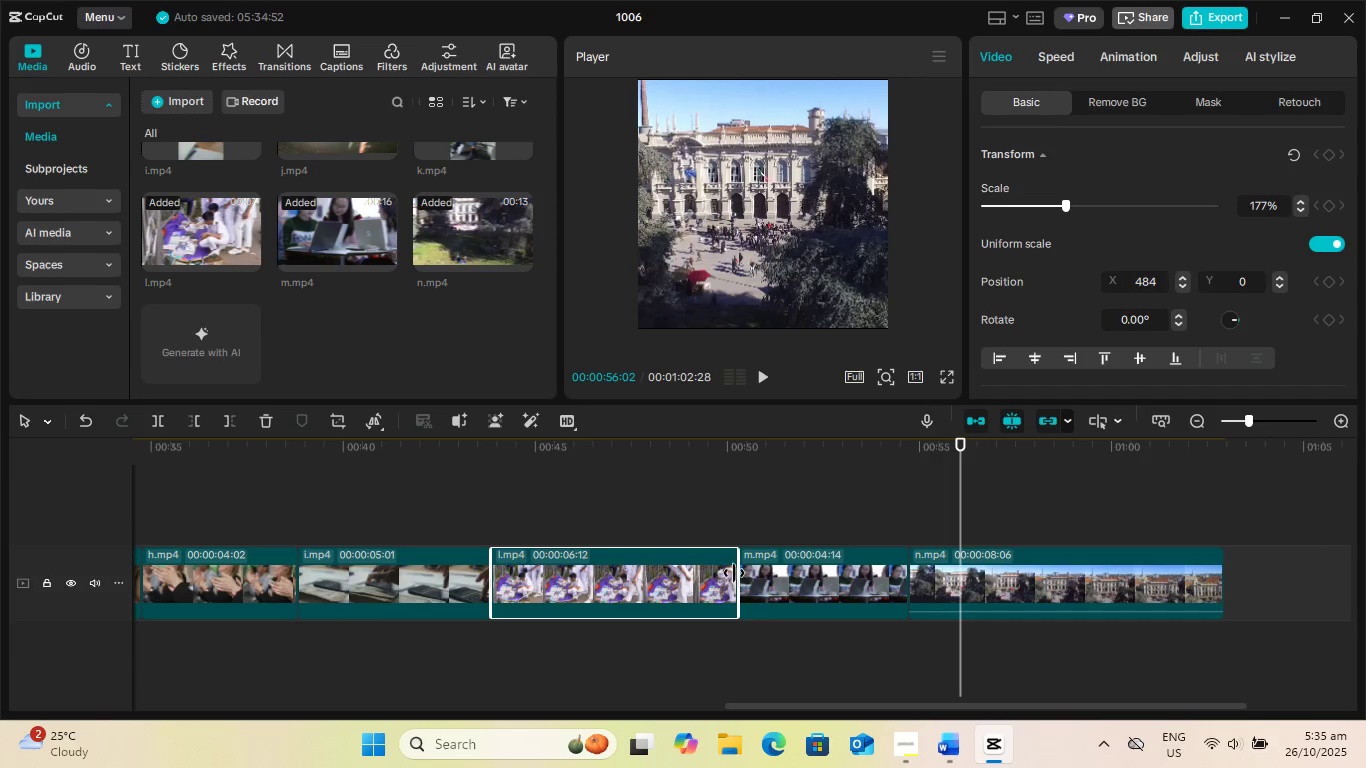 
left_click_drag(start_coordinate=[734, 573], to_coordinate=[718, 578])
 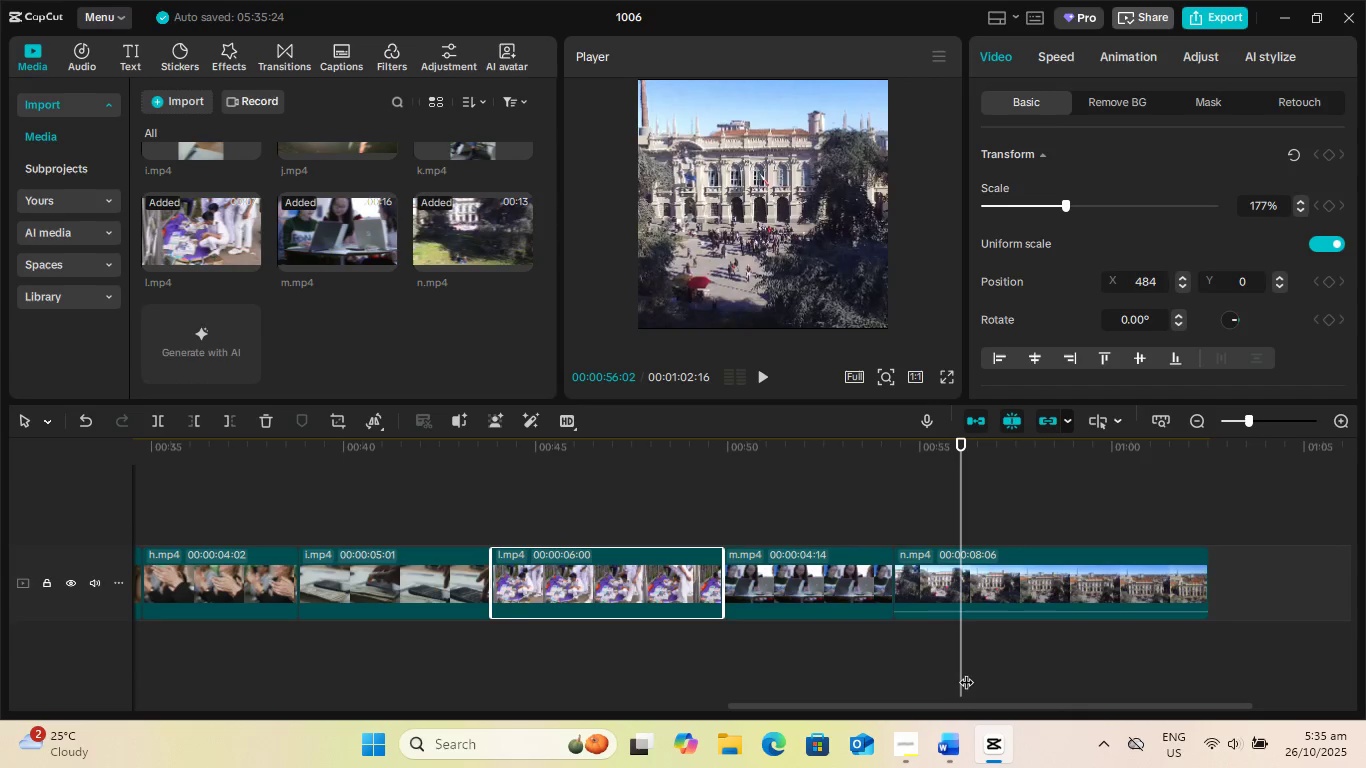 
left_click_drag(start_coordinate=[961, 669], to_coordinate=[621, 683])
 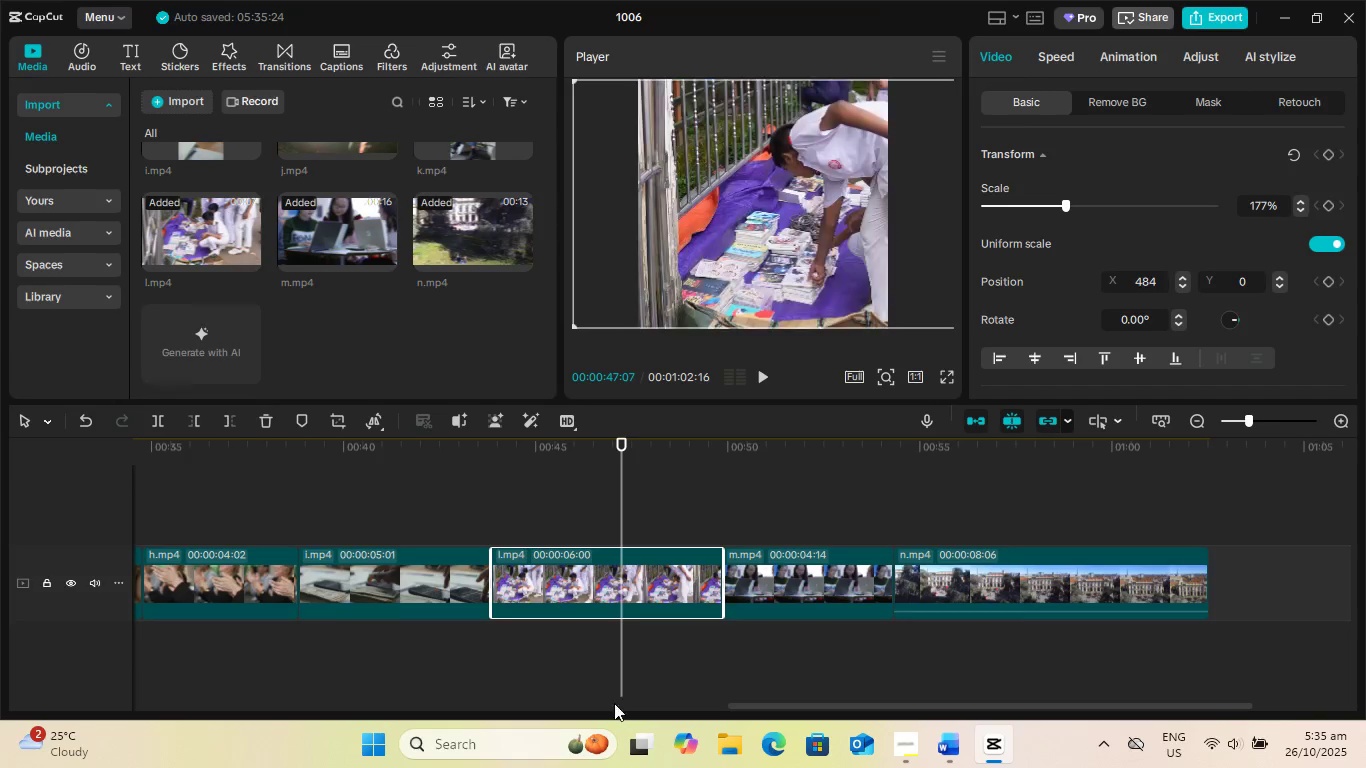 
key(Space)
 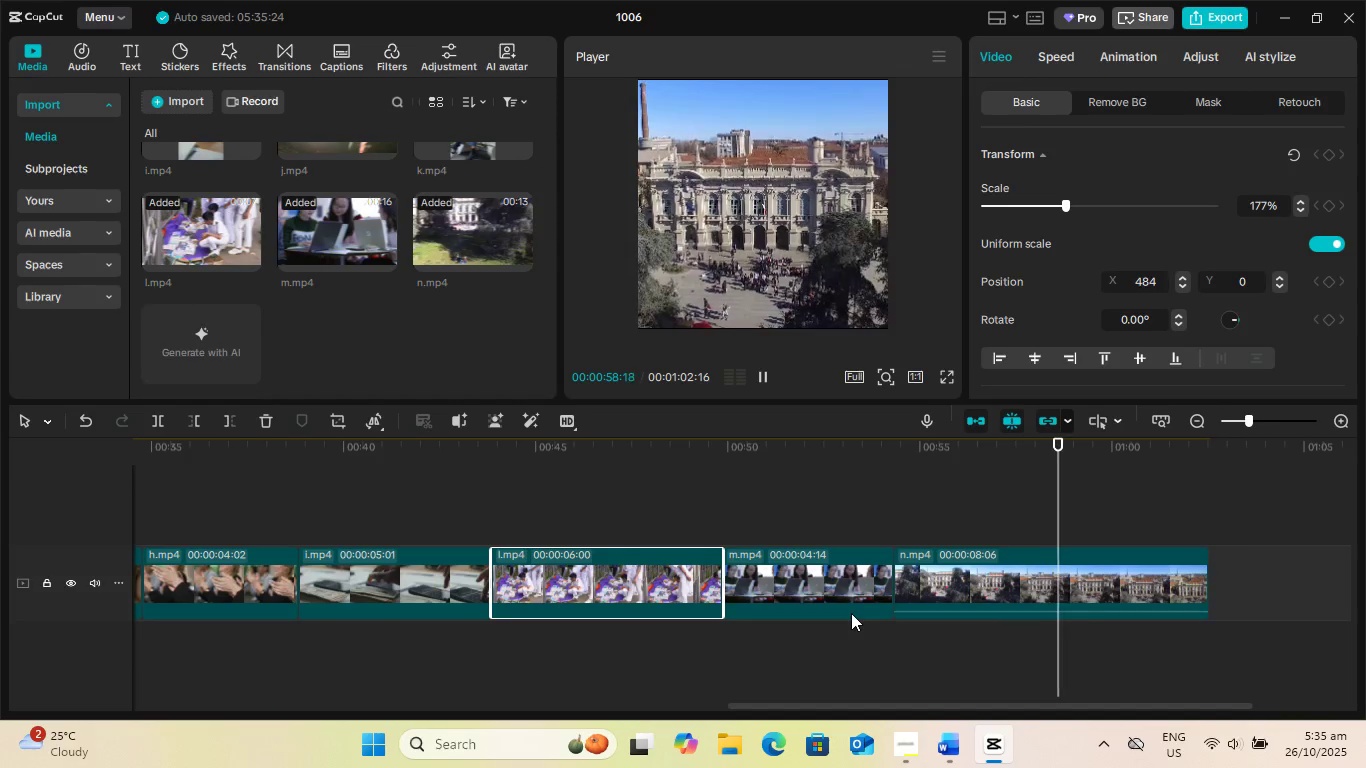 
wait(16.58)
 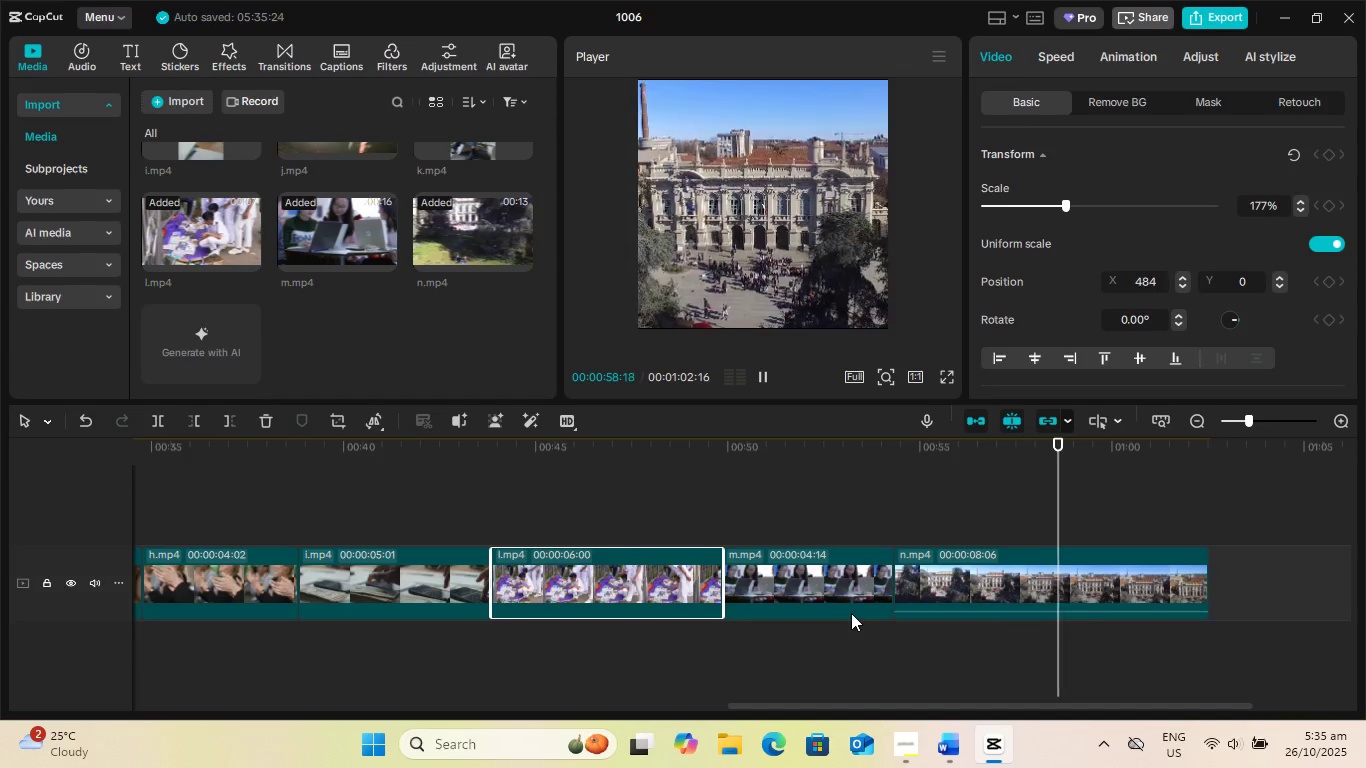 
left_click([973, 579])
 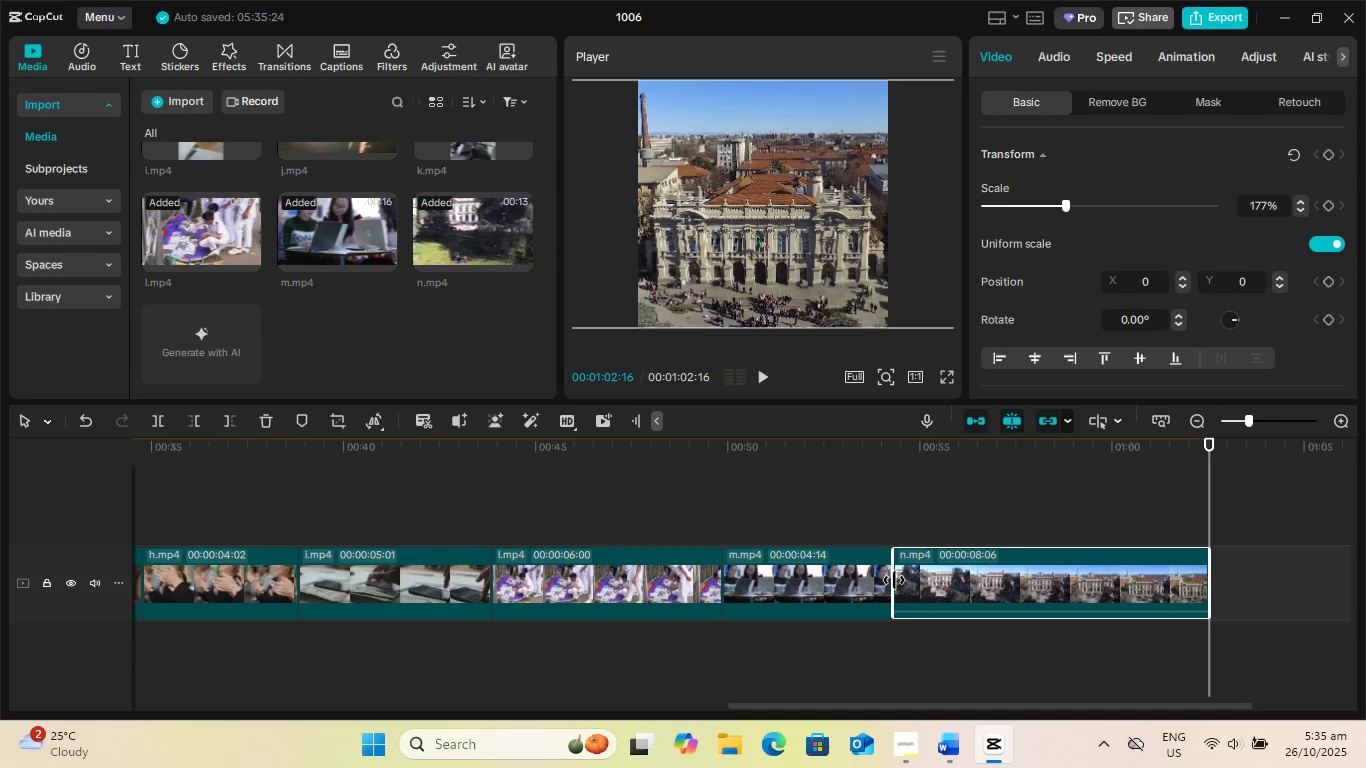 
left_click_drag(start_coordinate=[894, 580], to_coordinate=[923, 579])
 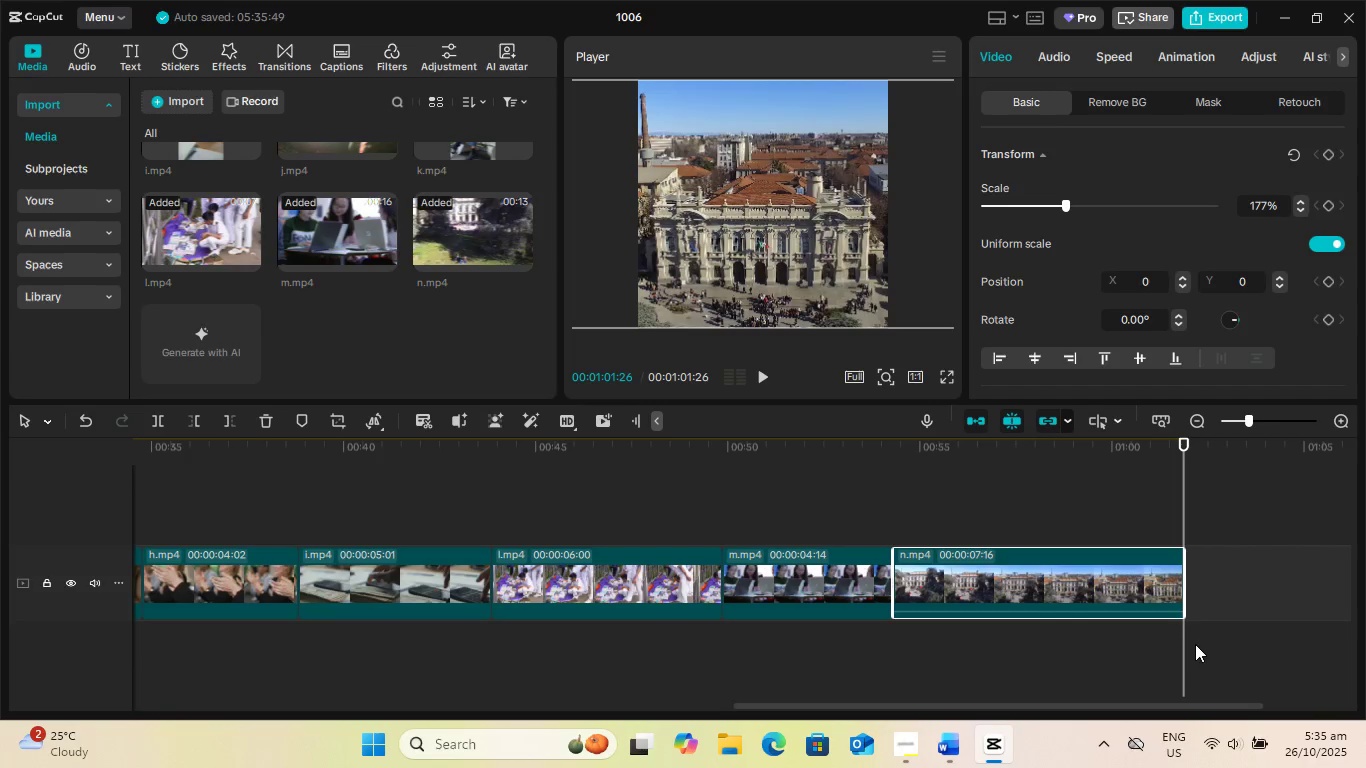 
left_click_drag(start_coordinate=[1181, 645], to_coordinate=[776, 682])
 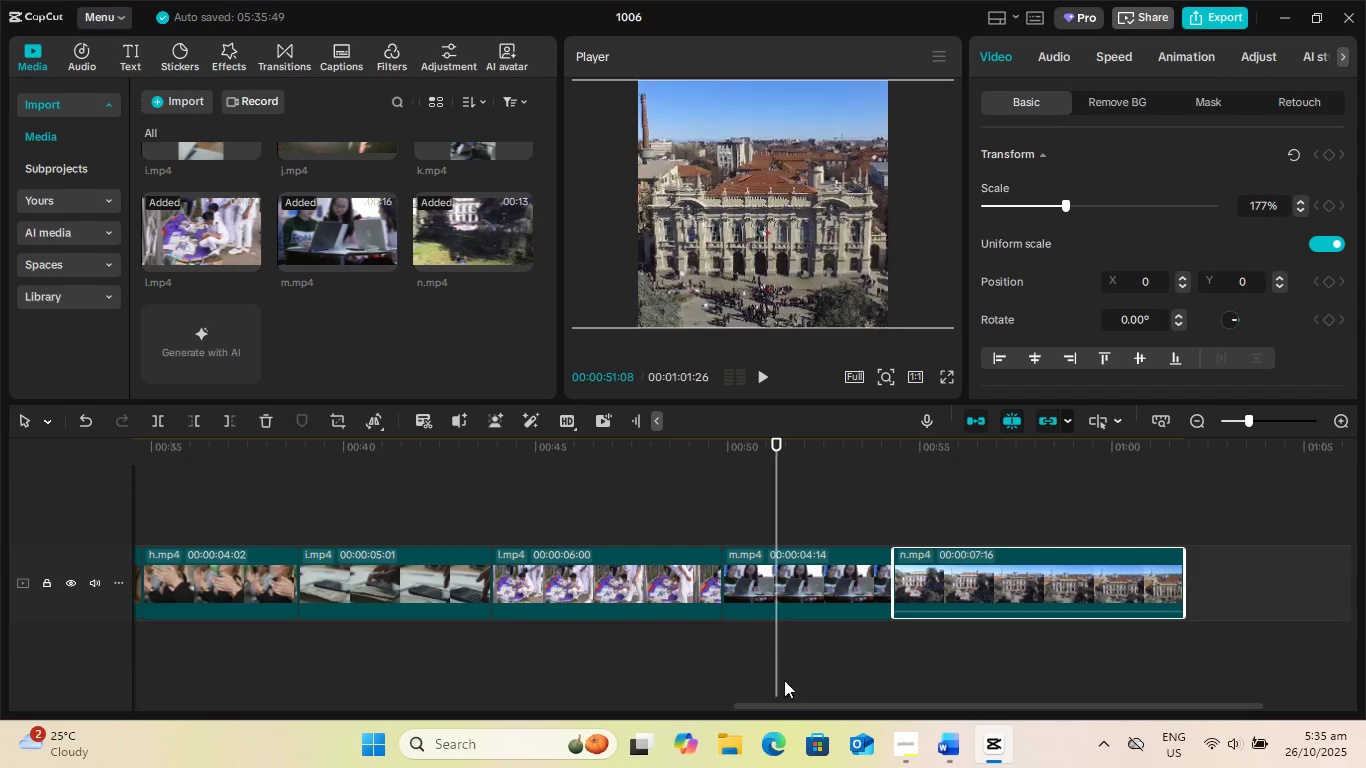 
key(Space)
 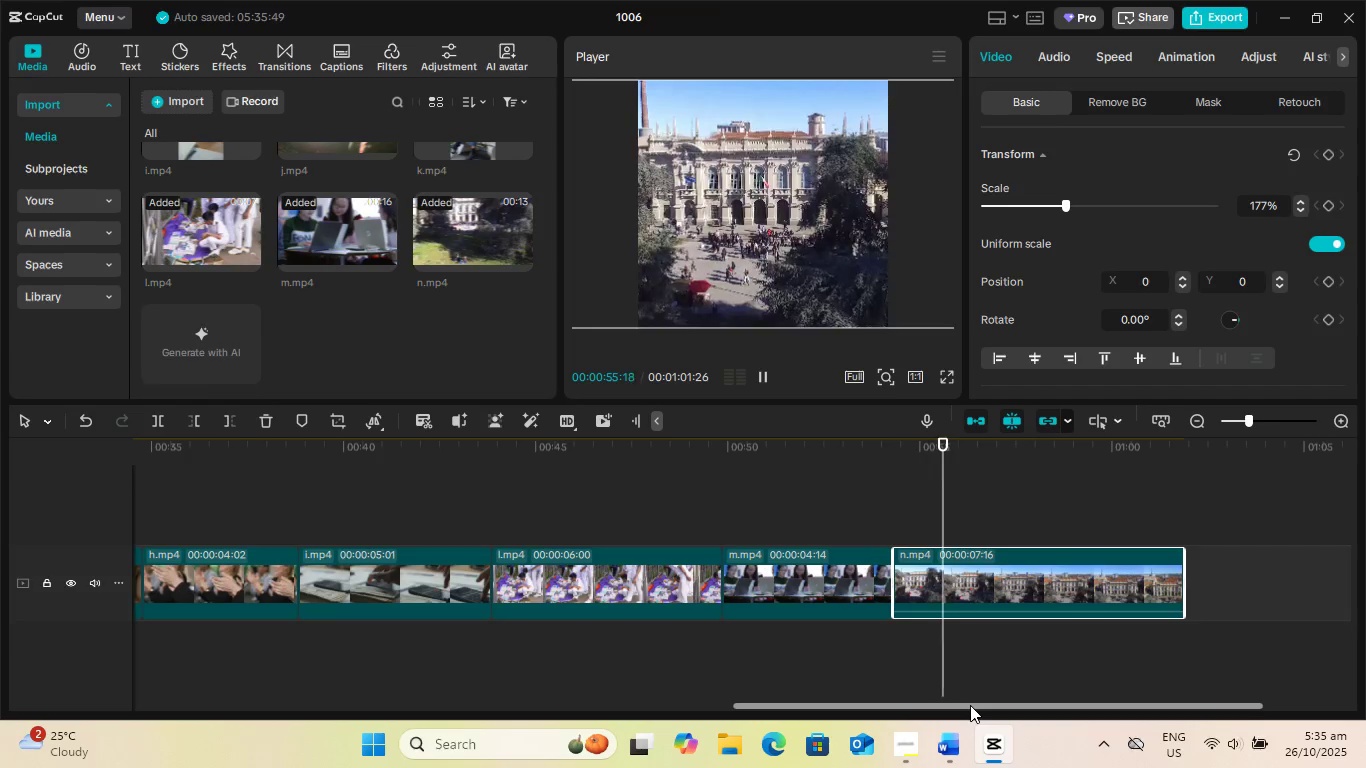 
wait(6.01)
 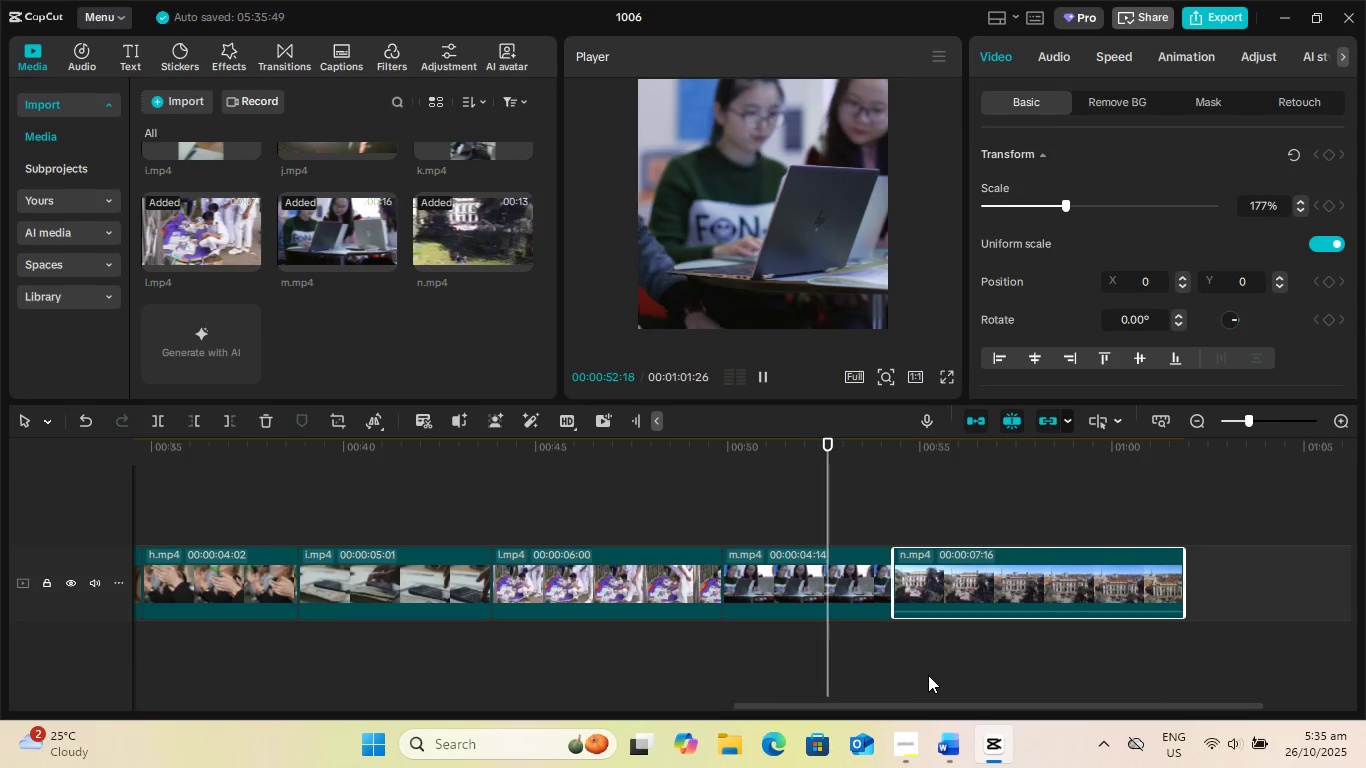 
key(Space)
 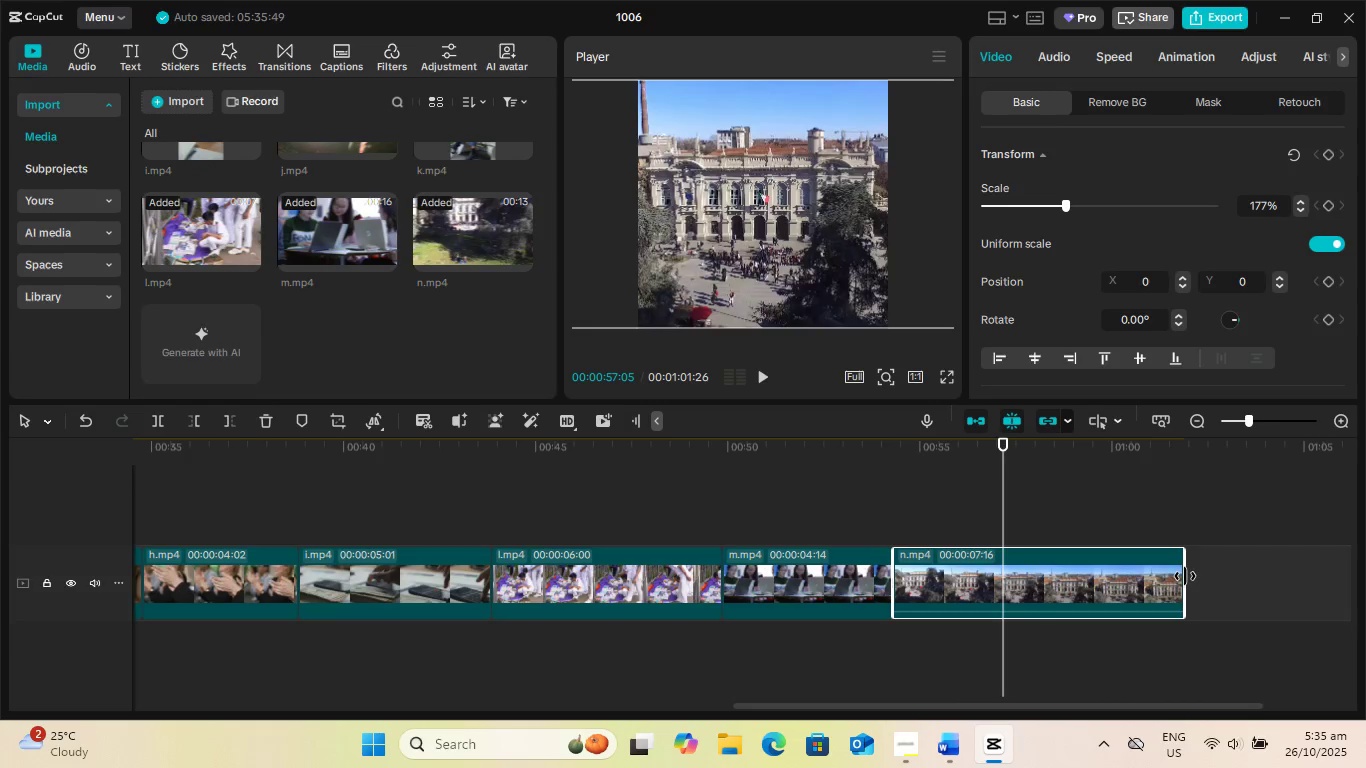 
left_click_drag(start_coordinate=[1185, 576], to_coordinate=[1211, 578])
 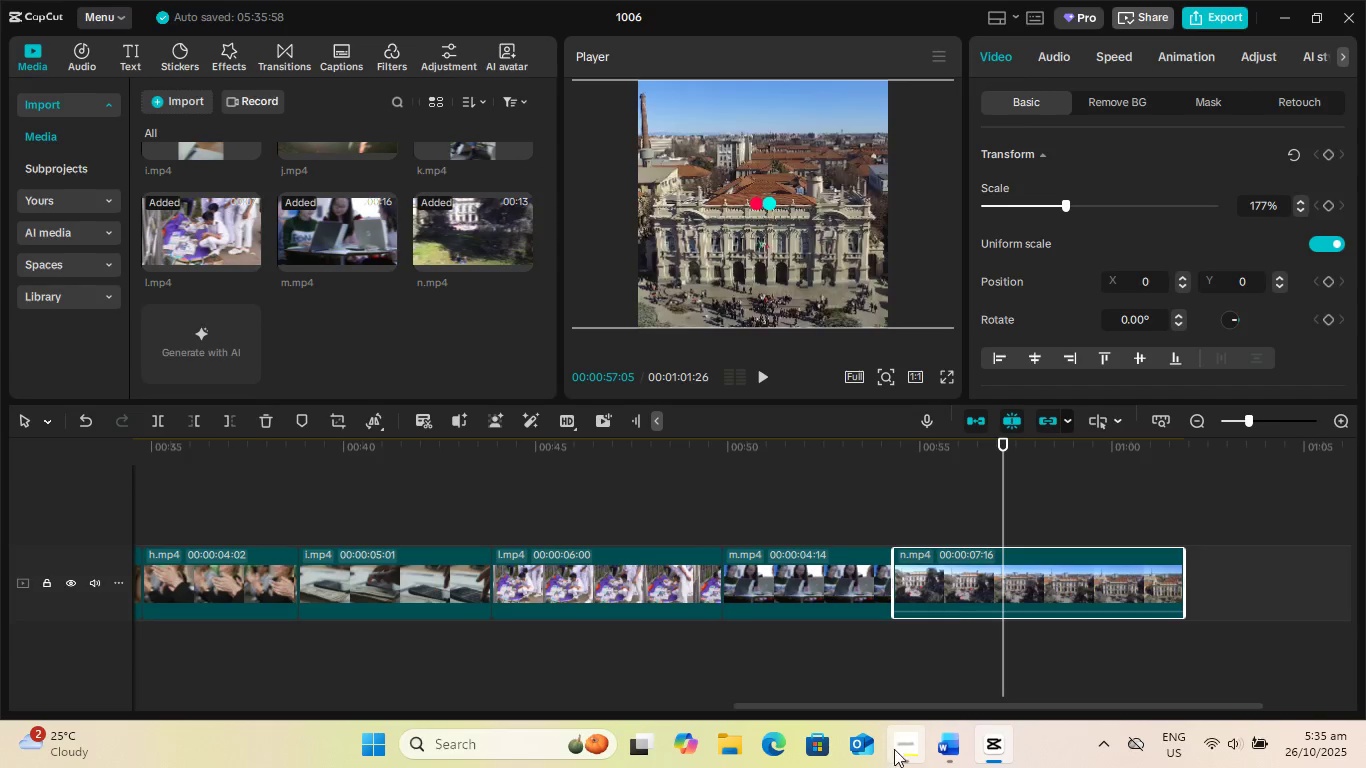 
key(Space)
 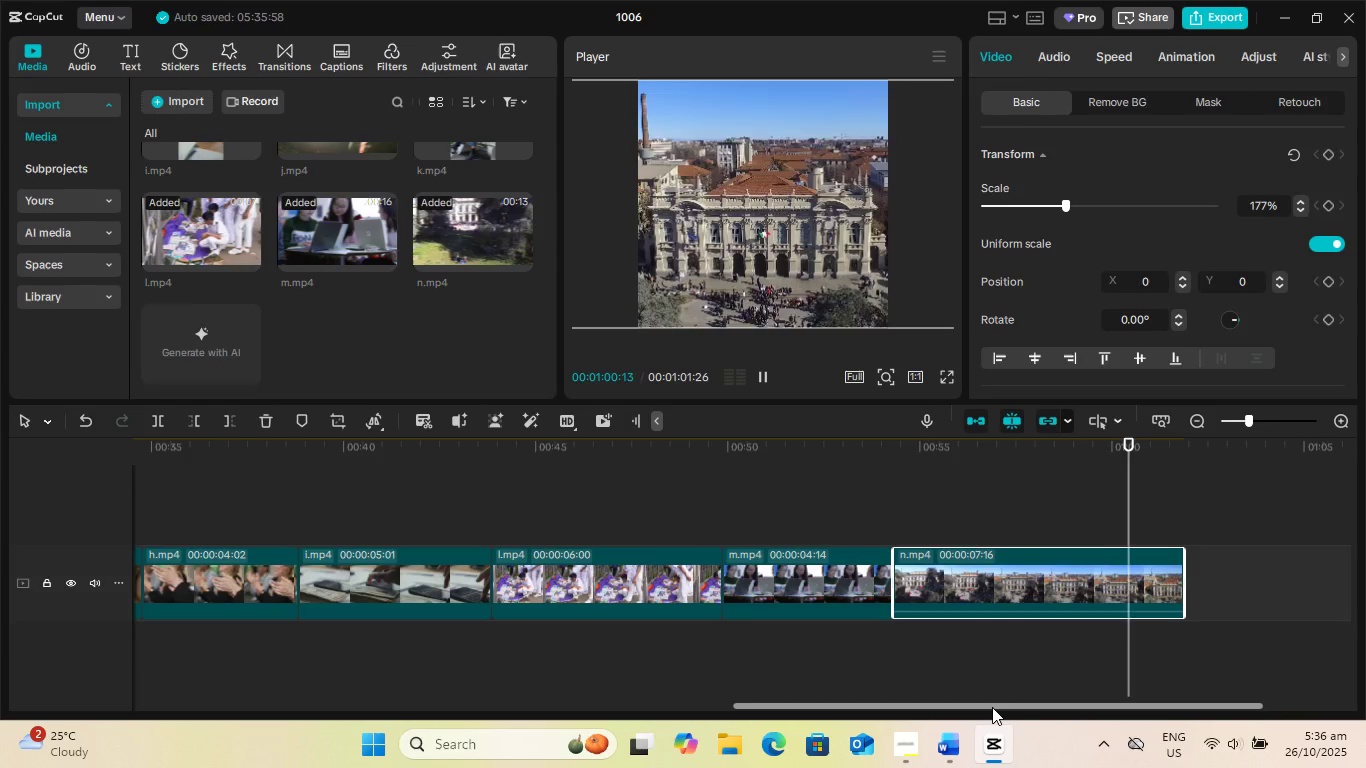 
key(Space)
 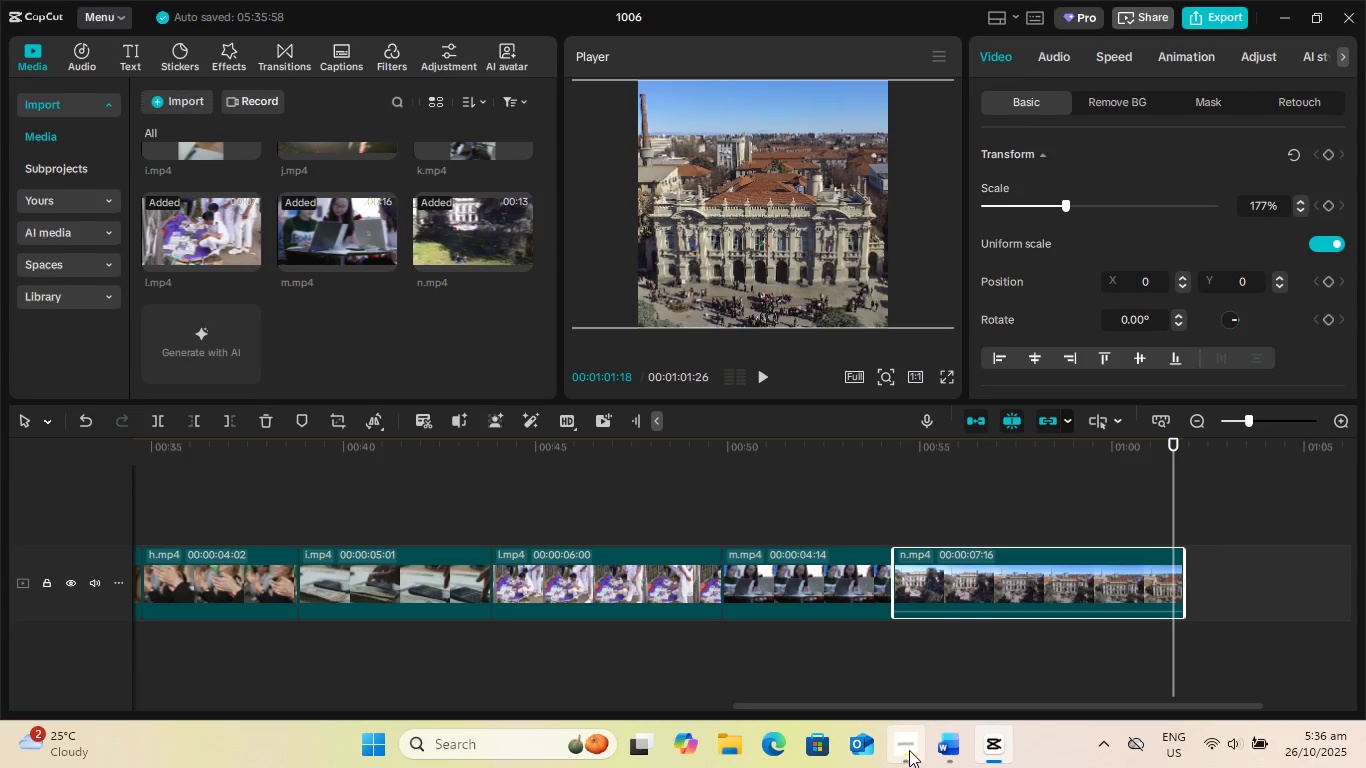 
left_click([909, 750])